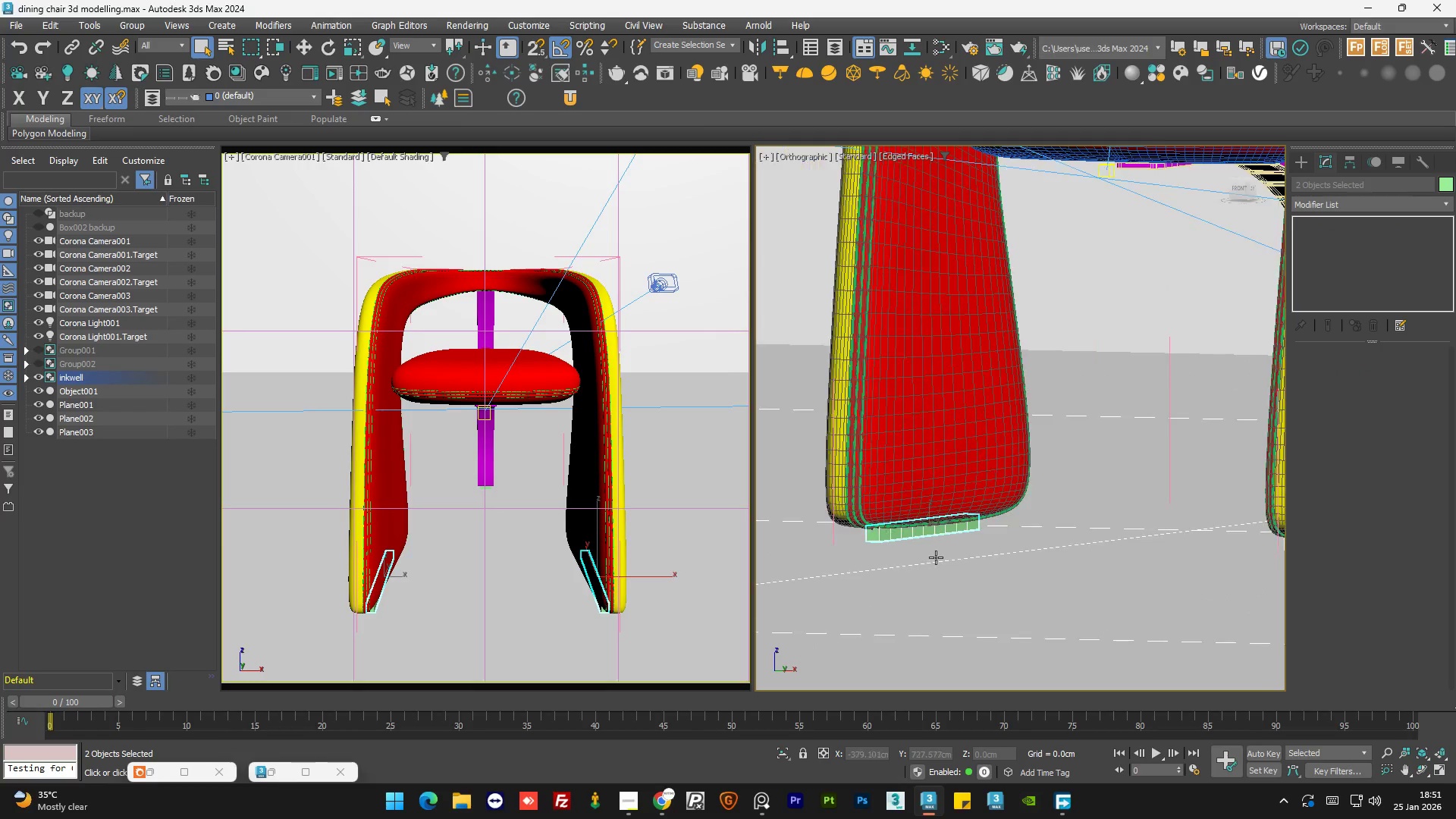 
hold_key(key=ControlLeft, duration=0.62)
left_click([1252, 431])
 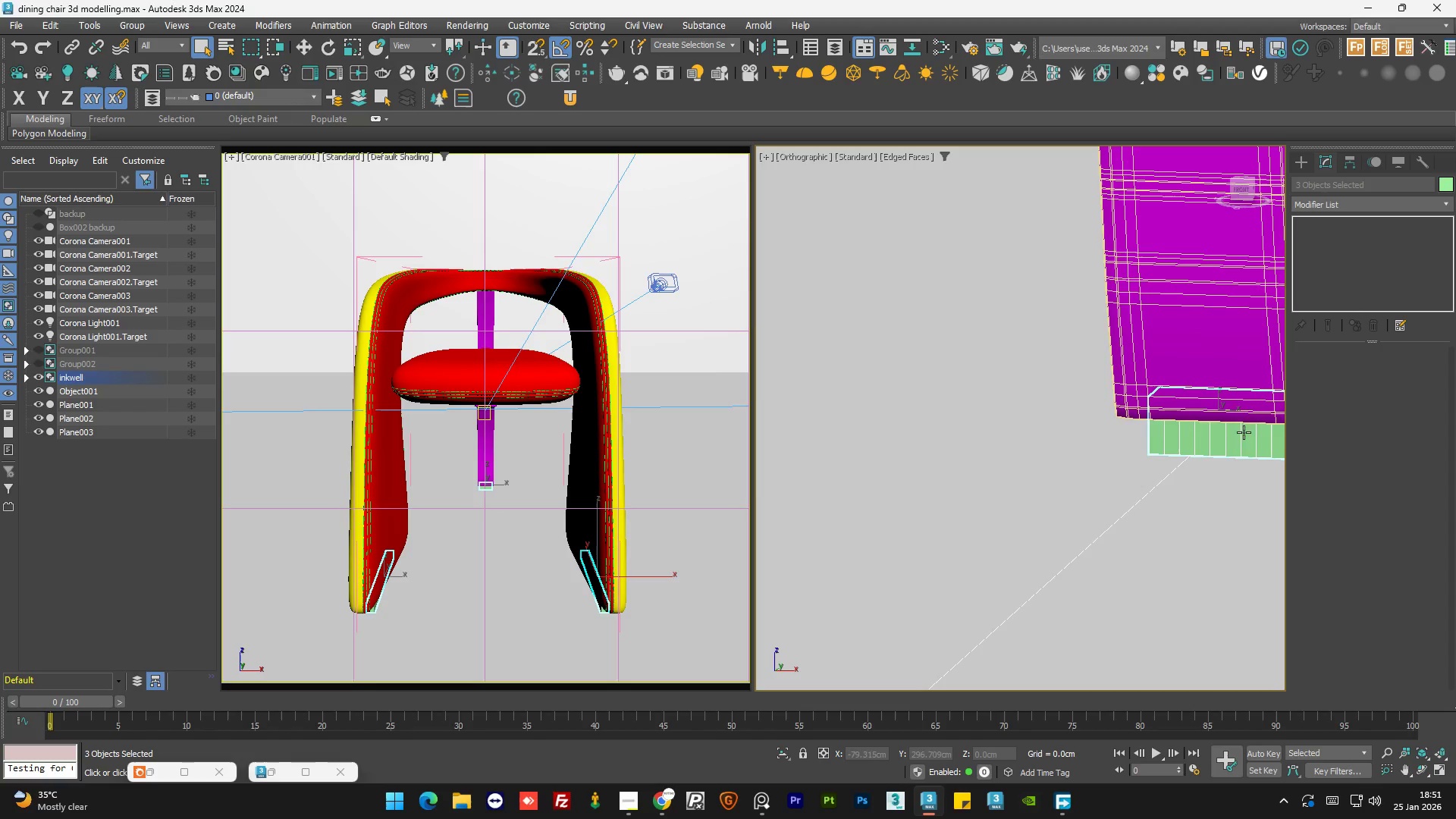 
scroll: coordinate [1258, 423], scroll_direction: up, amount: 4.0
 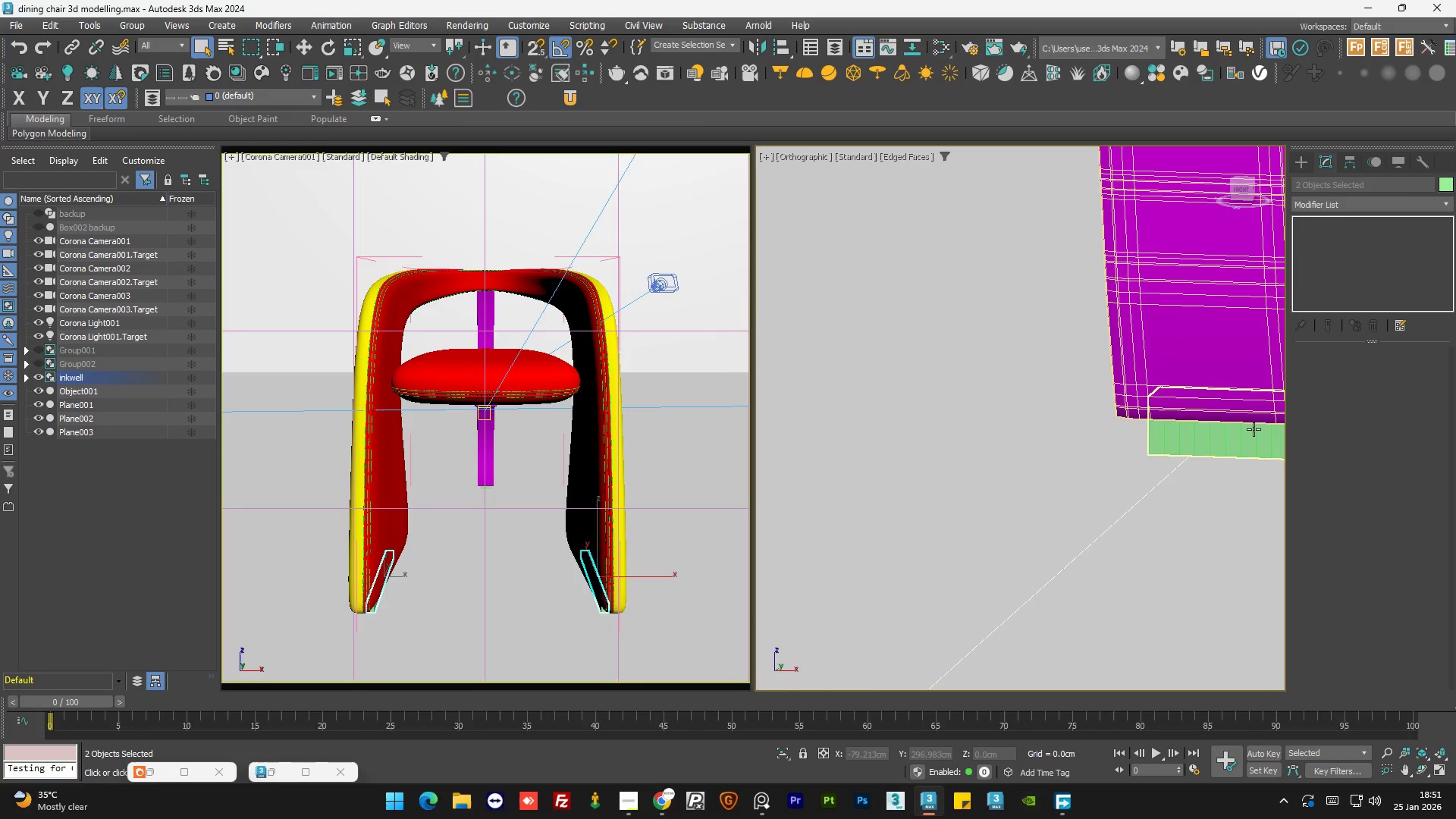 
mouse_move([1153, 435])
 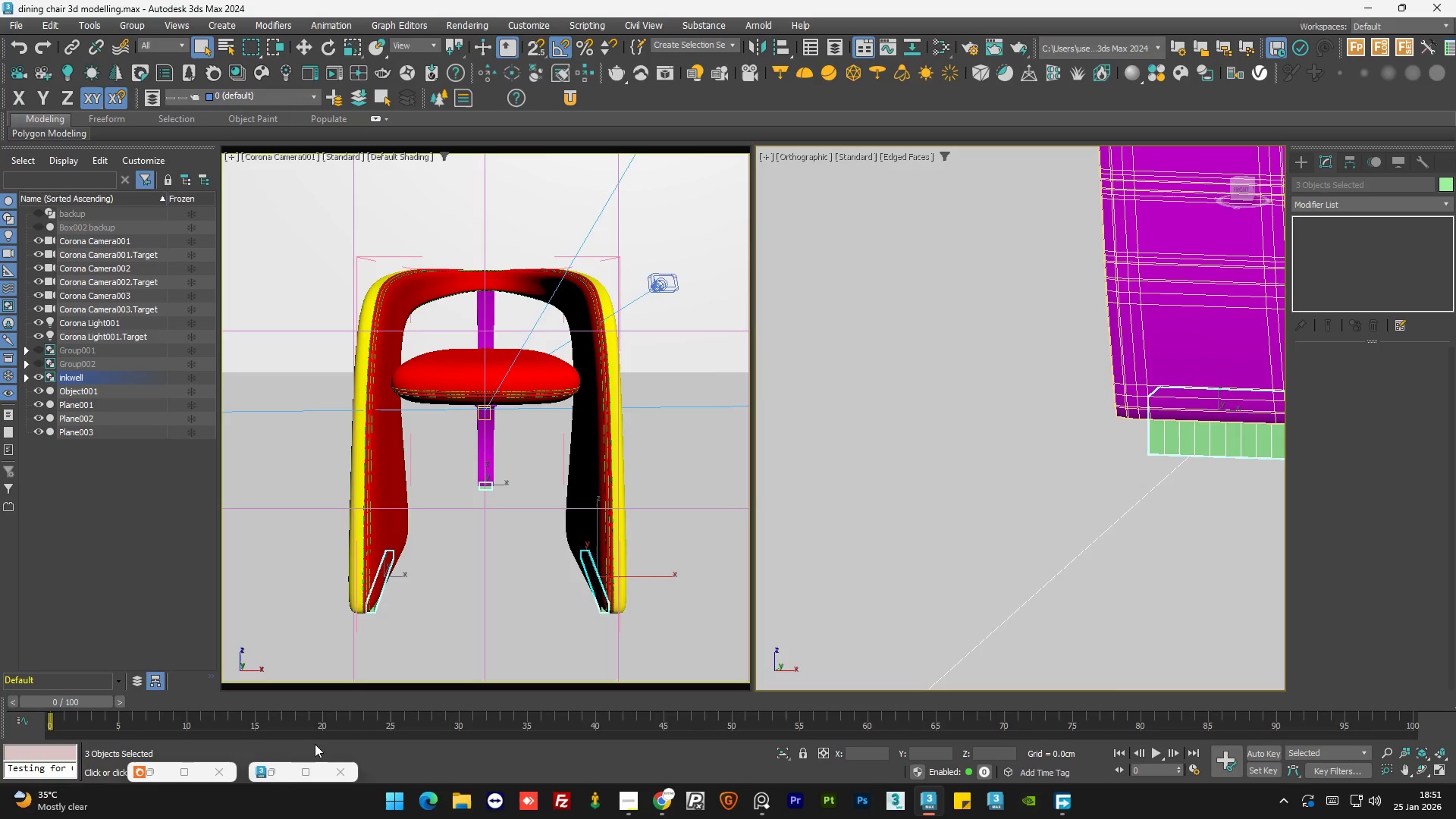 
left_click([277, 778])
 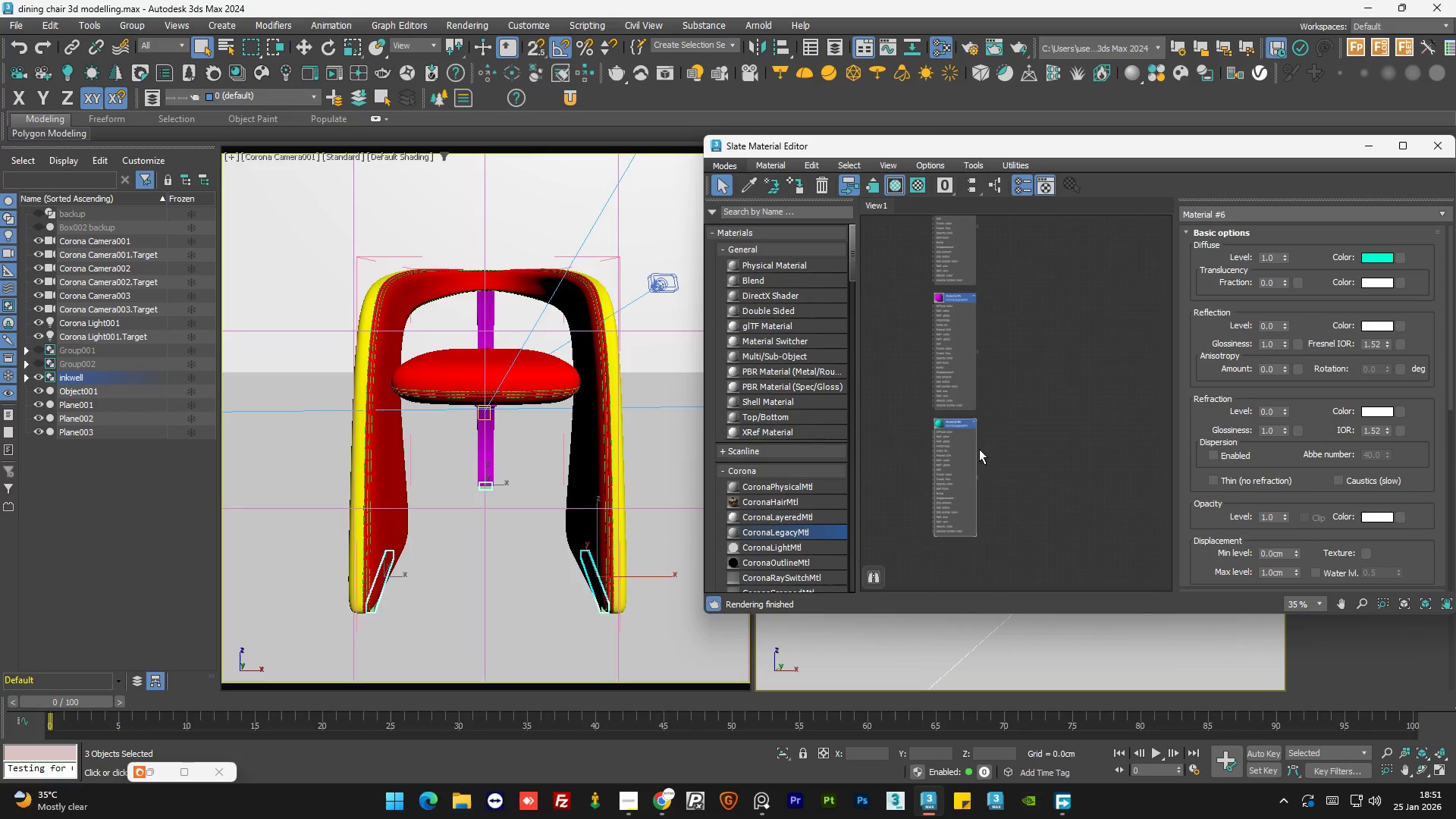 
double_click([962, 469])
 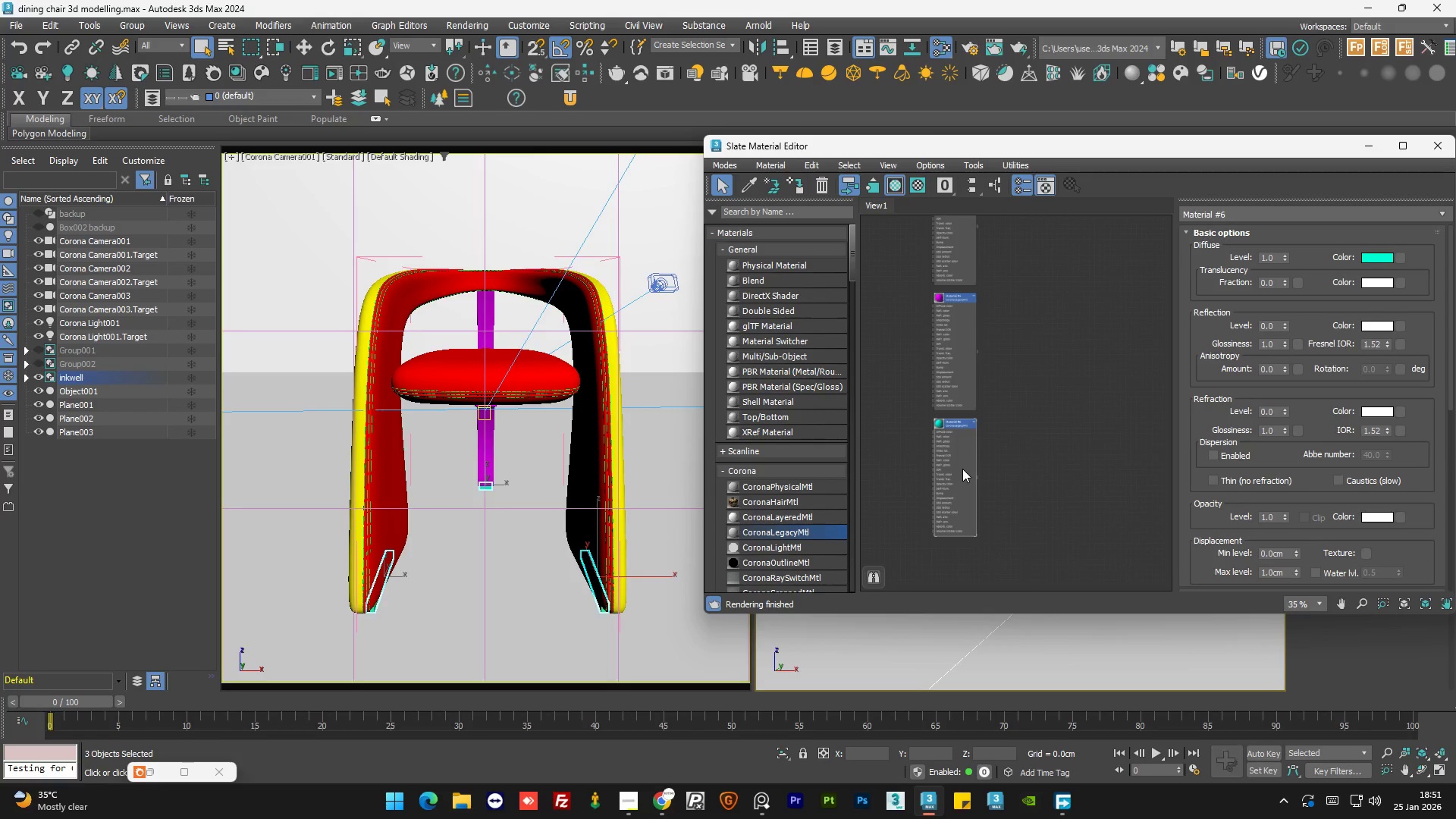 
key(A)
 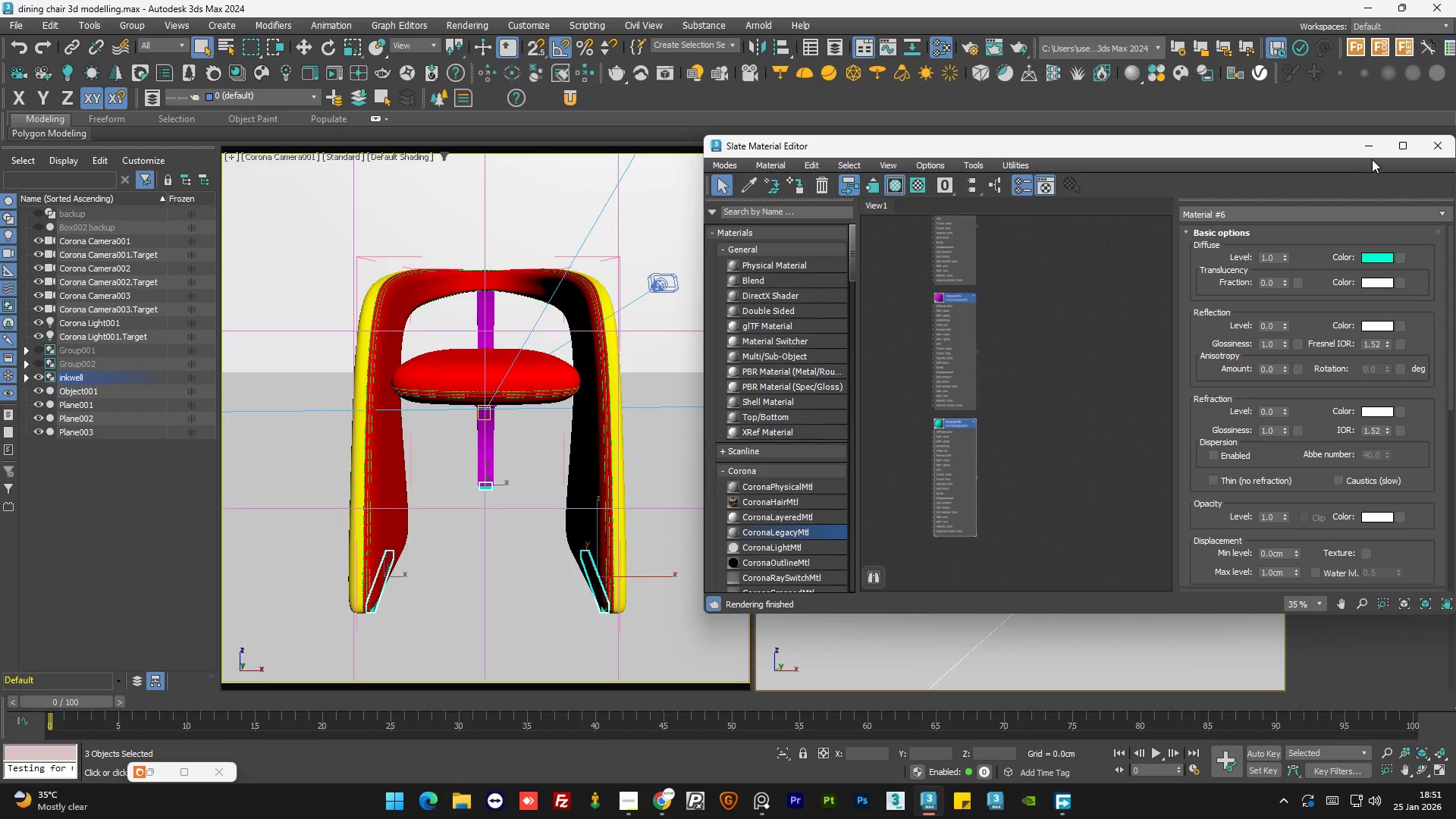 
left_click([1375, 149])
 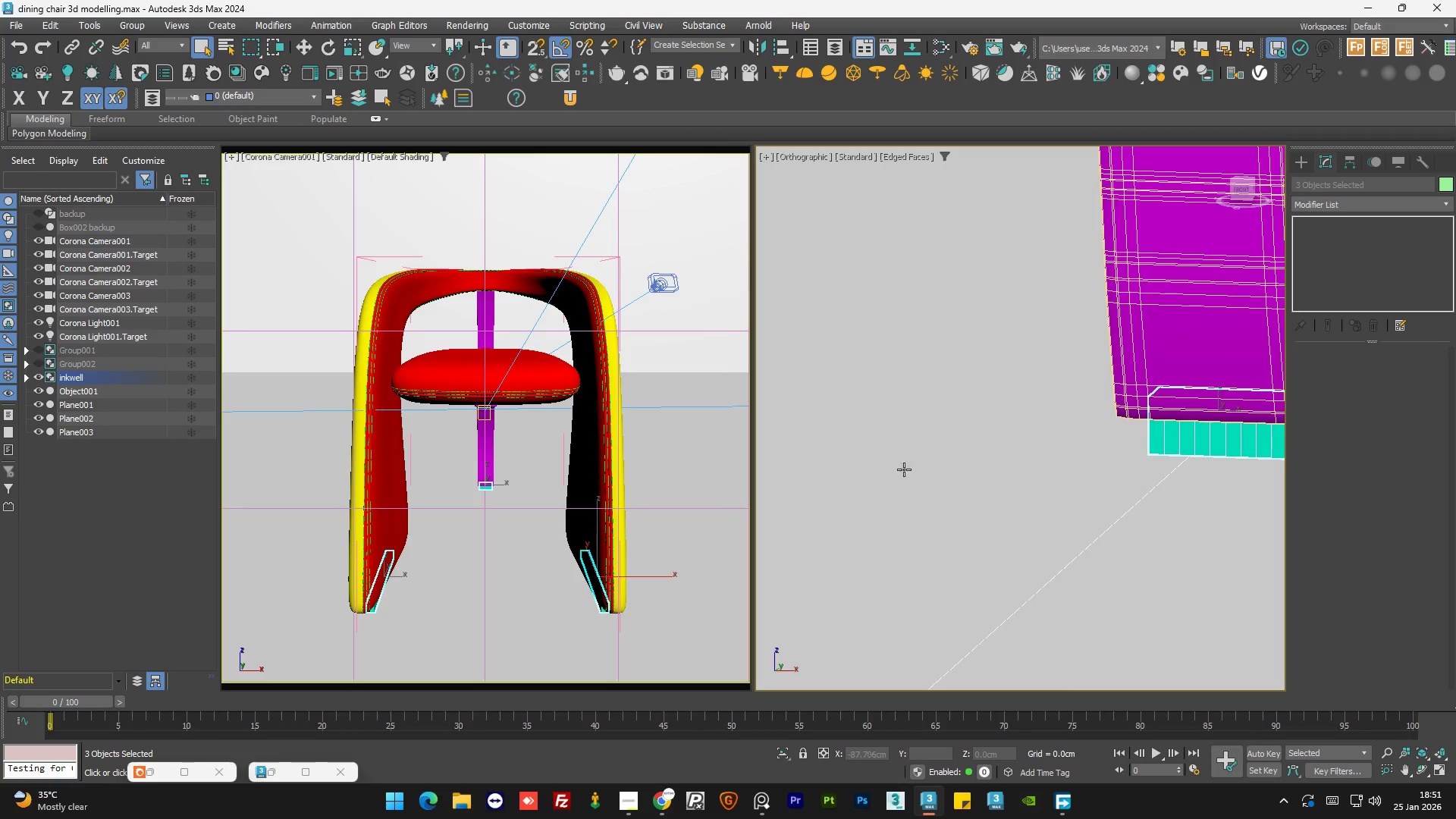 
left_click([957, 619])
 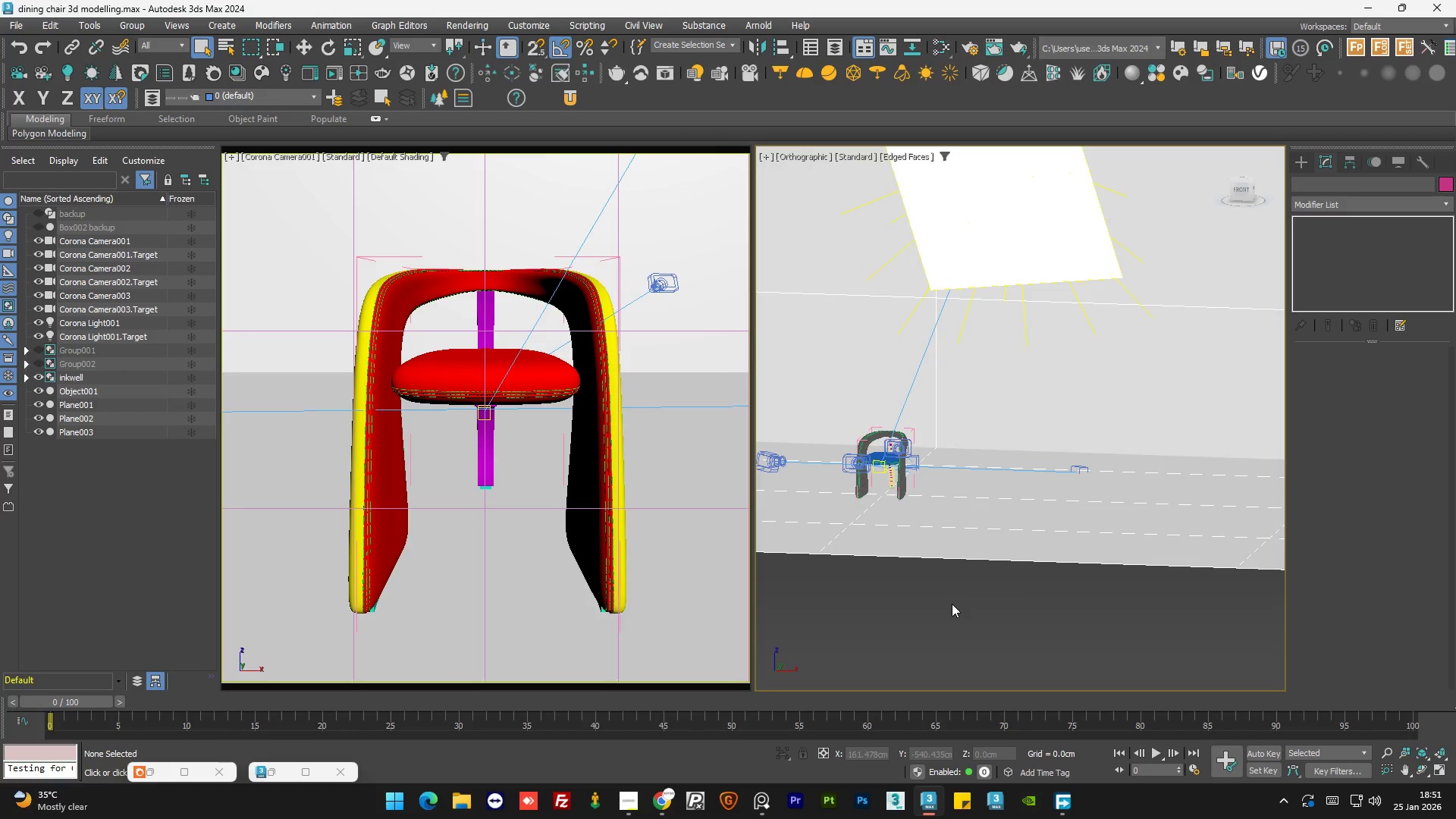 
scroll: coordinate [884, 488], scroll_direction: down, amount: 11.0
 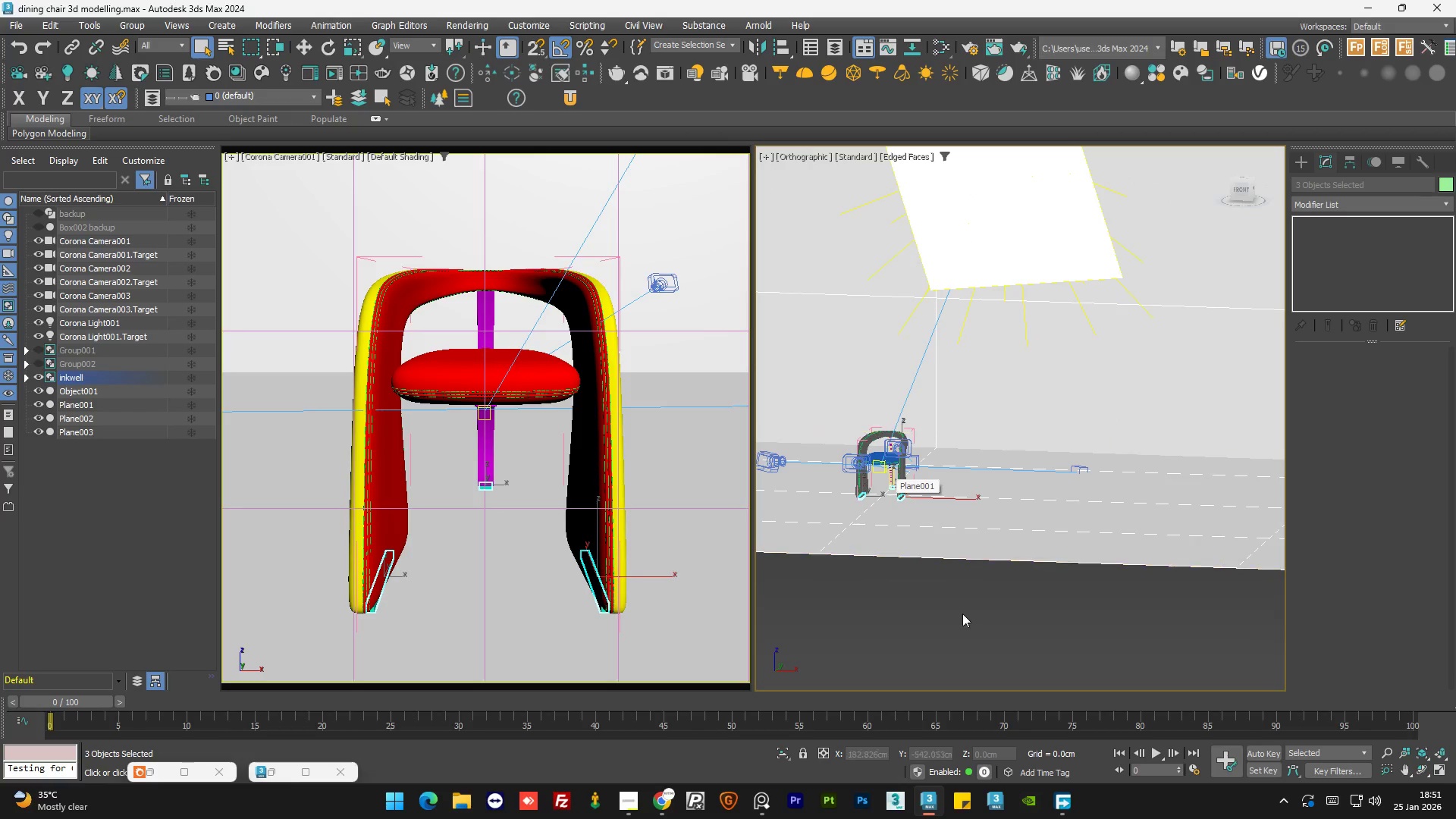 
key(F4)
 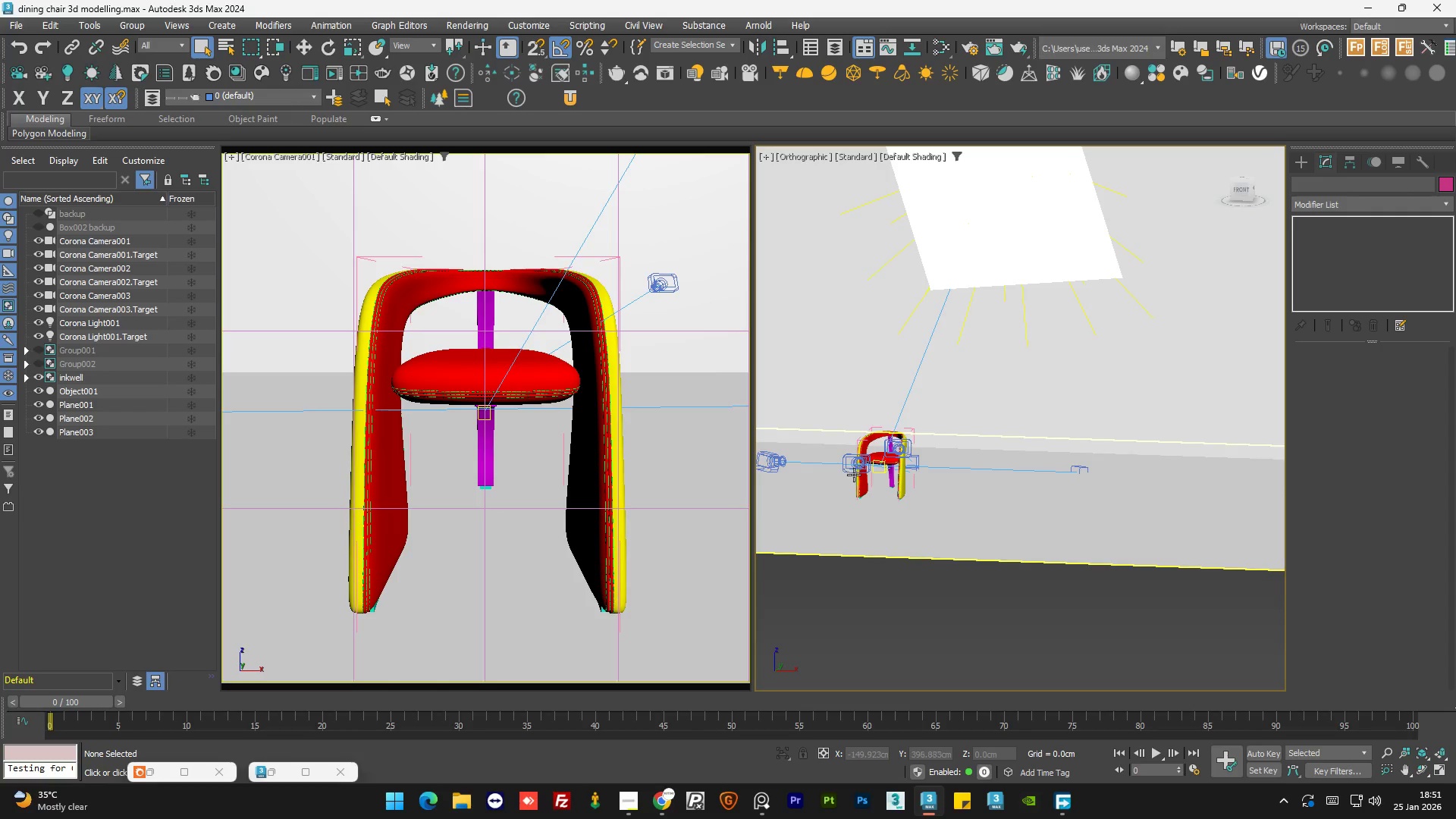 
scroll: coordinate [863, 482], scroll_direction: up, amount: 6.0
 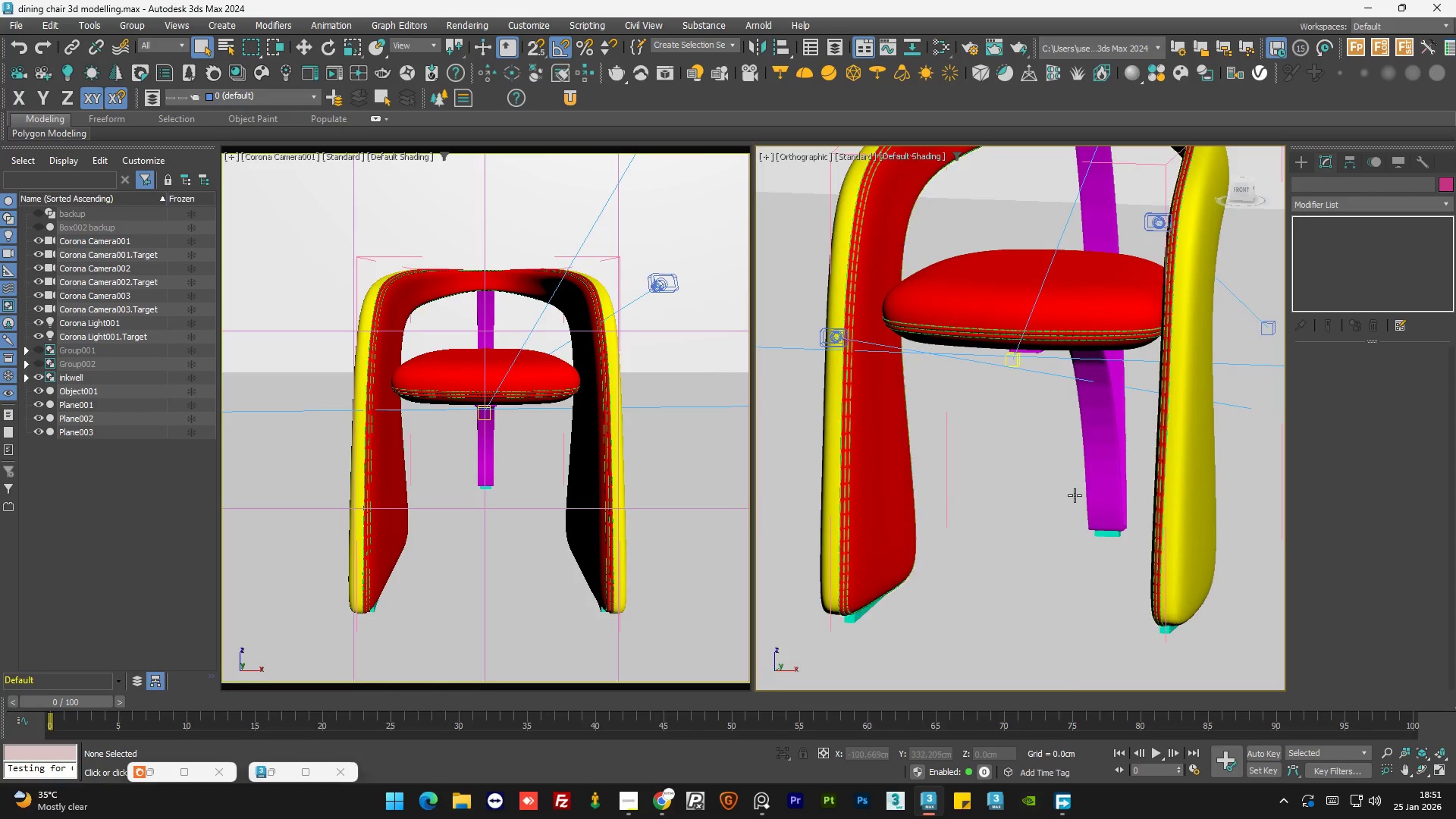 
hold_key(key=AltLeft, duration=1.23)
 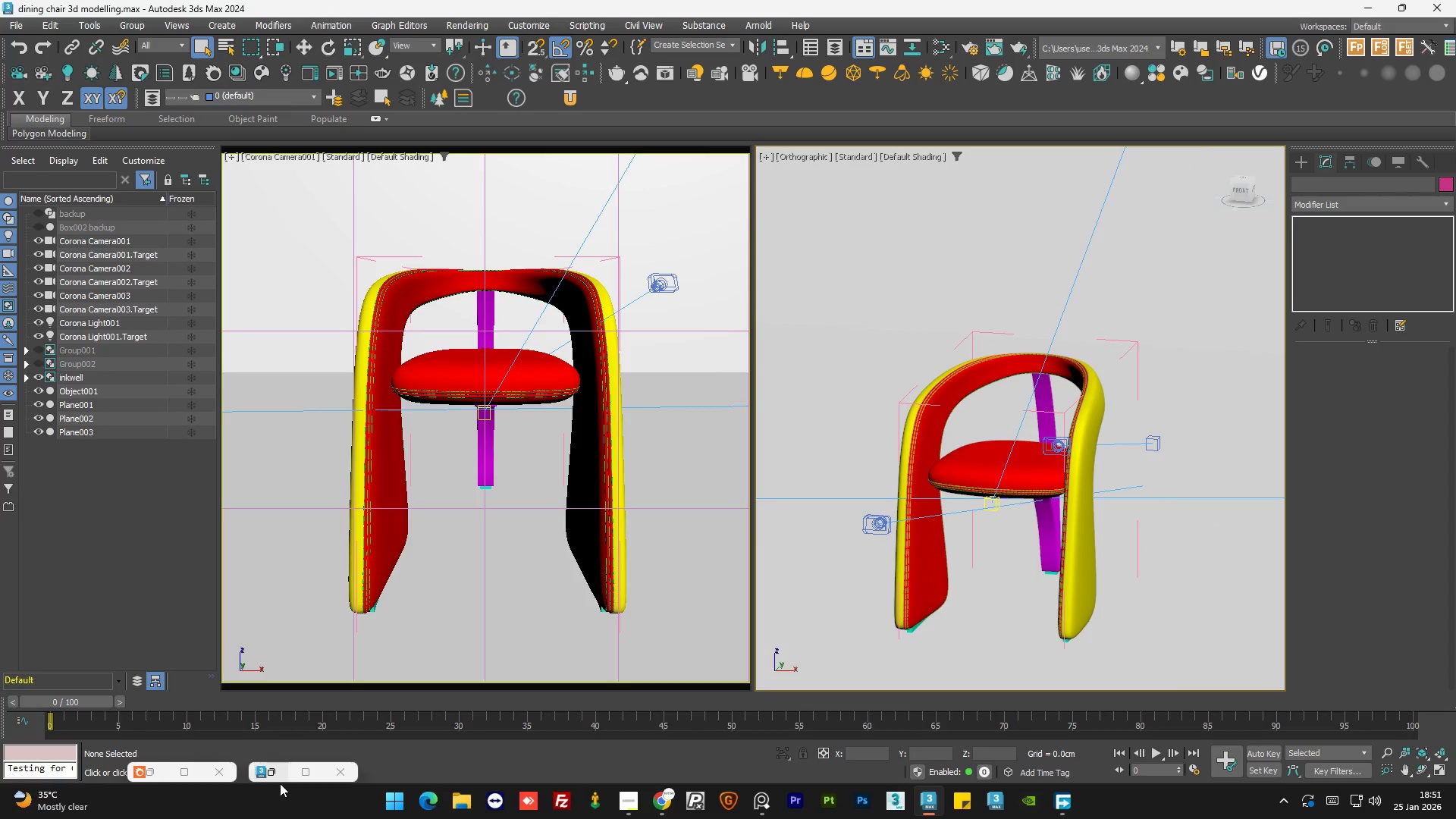 
scroll: coordinate [1078, 495], scroll_direction: down, amount: 2.0
 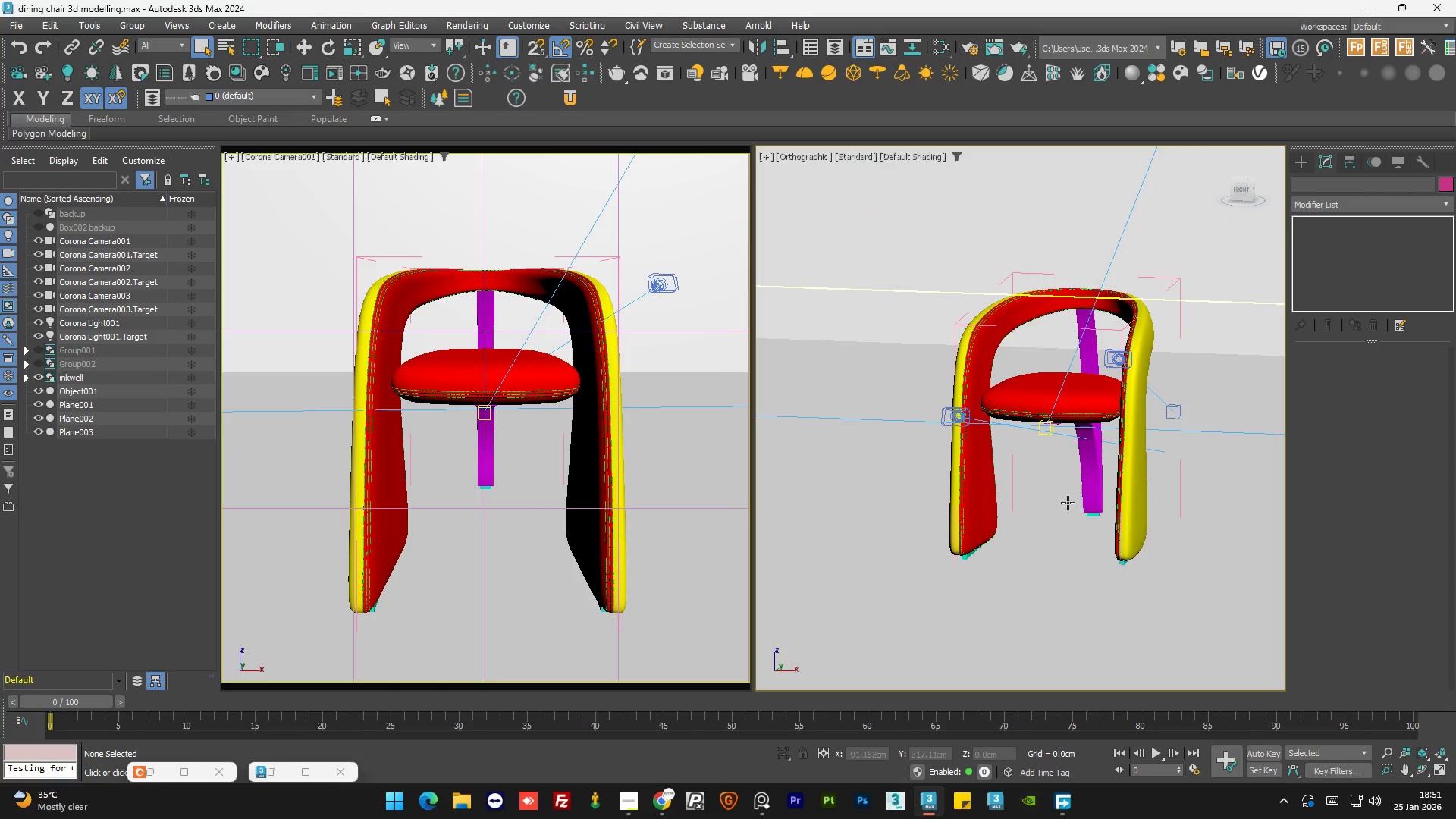 
left_click([281, 780])
 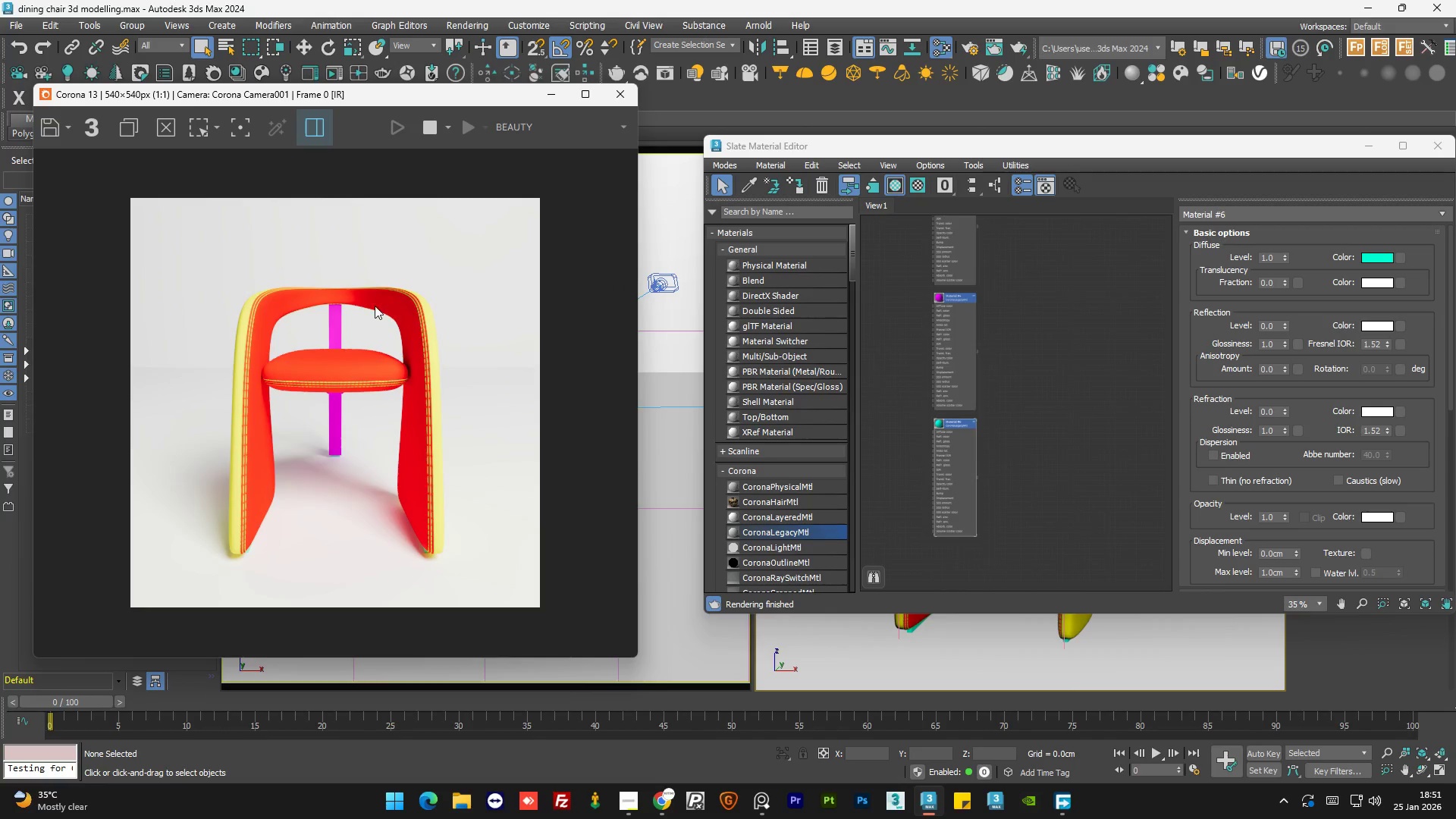 
left_click_drag(start_coordinate=[375, 97], to_coordinate=[421, 80])
 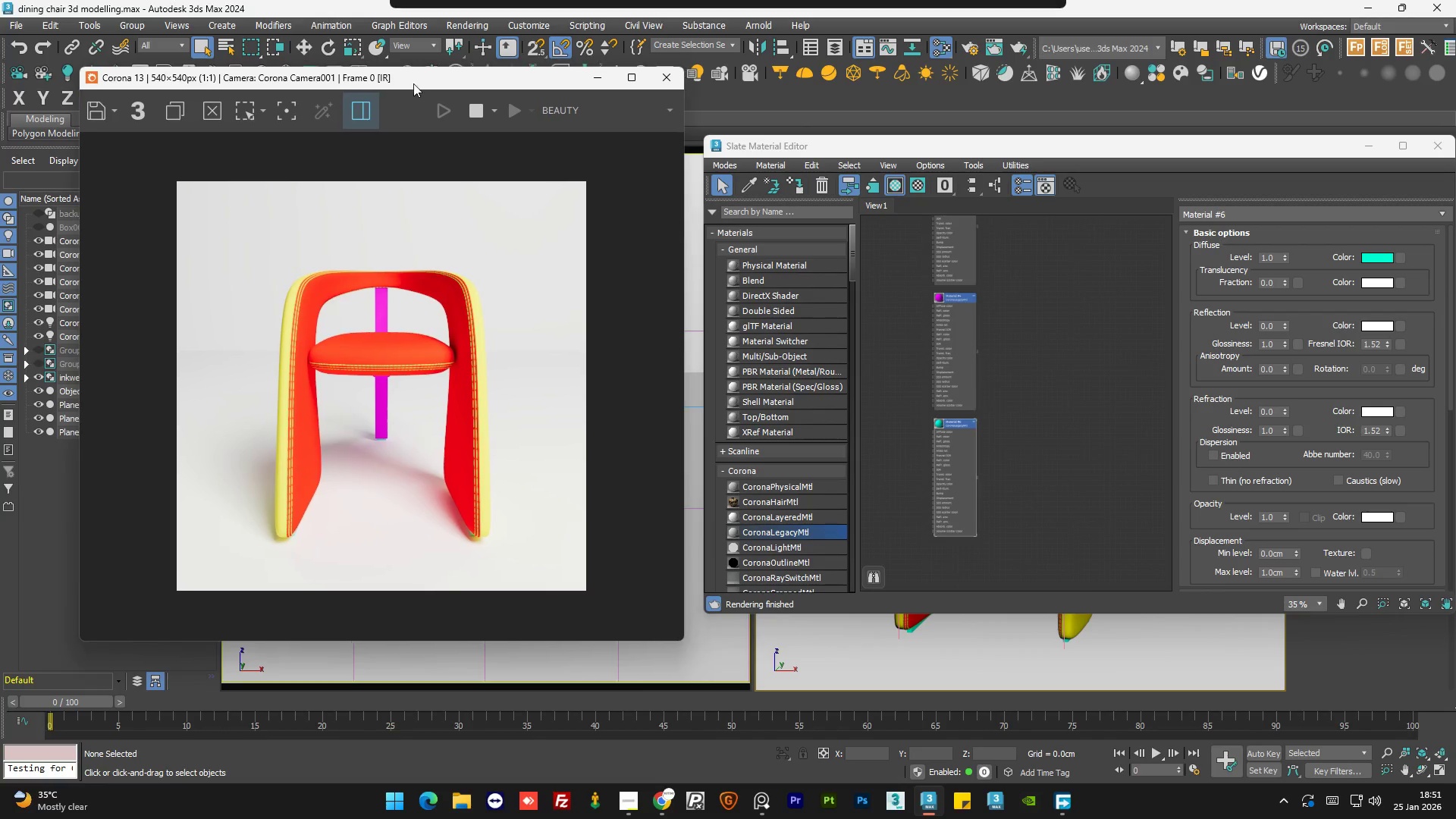 
left_click_drag(start_coordinate=[414, 83], to_coordinate=[410, 83])
 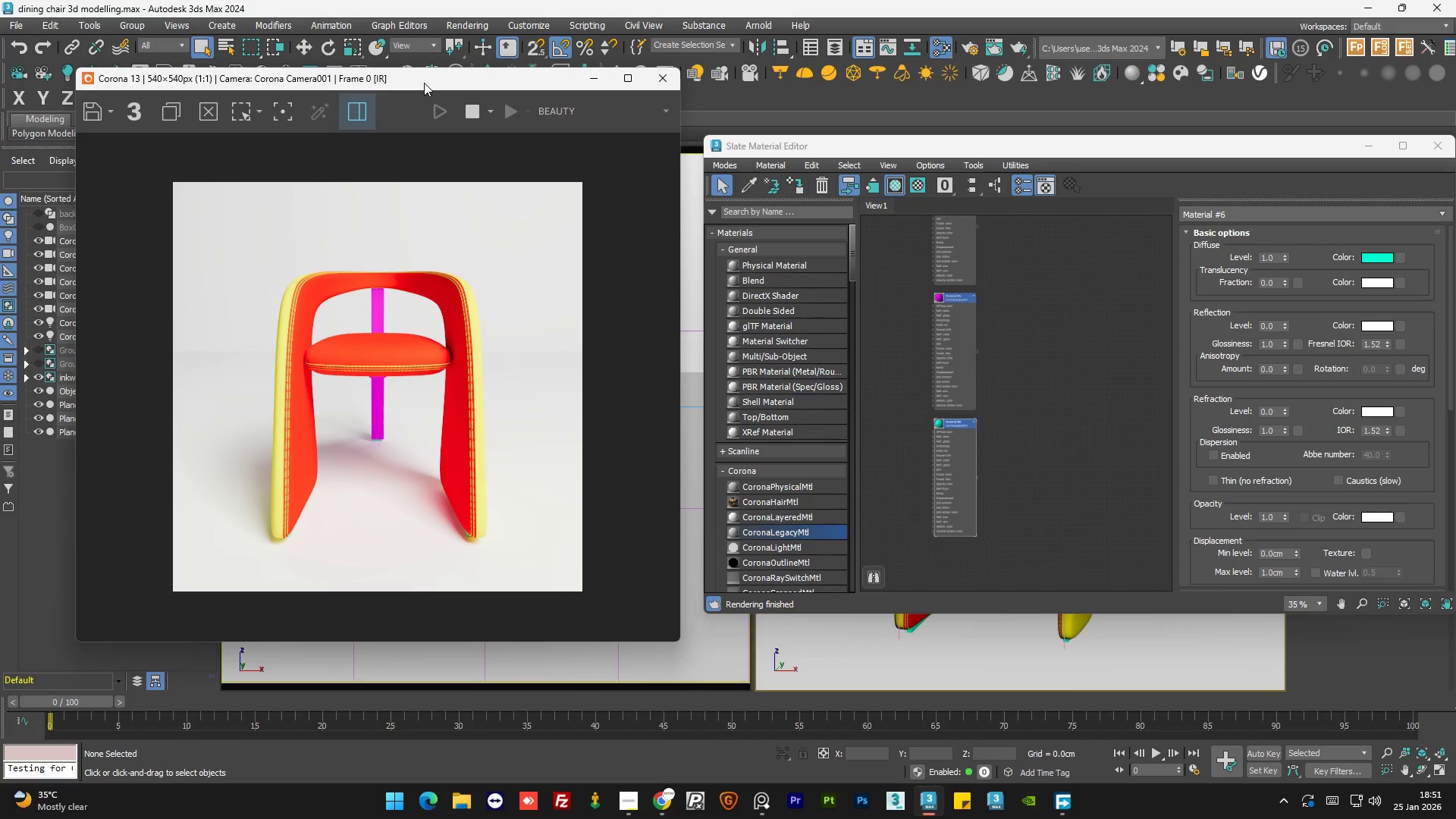 
left_click_drag(start_coordinate=[423, 83], to_coordinate=[383, 83])
 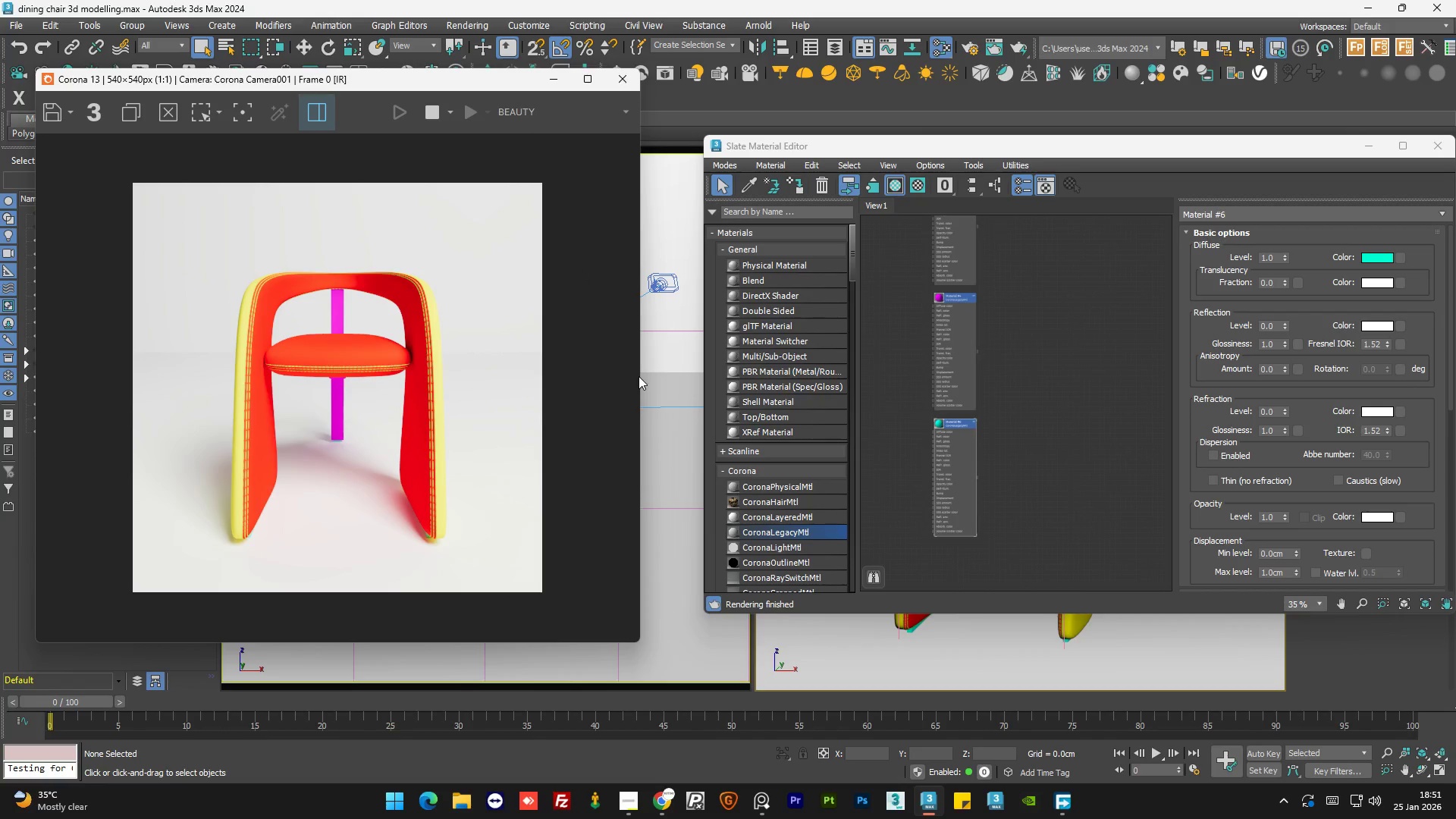 
left_click_drag(start_coordinate=[644, 373], to_coordinate=[718, 380])
 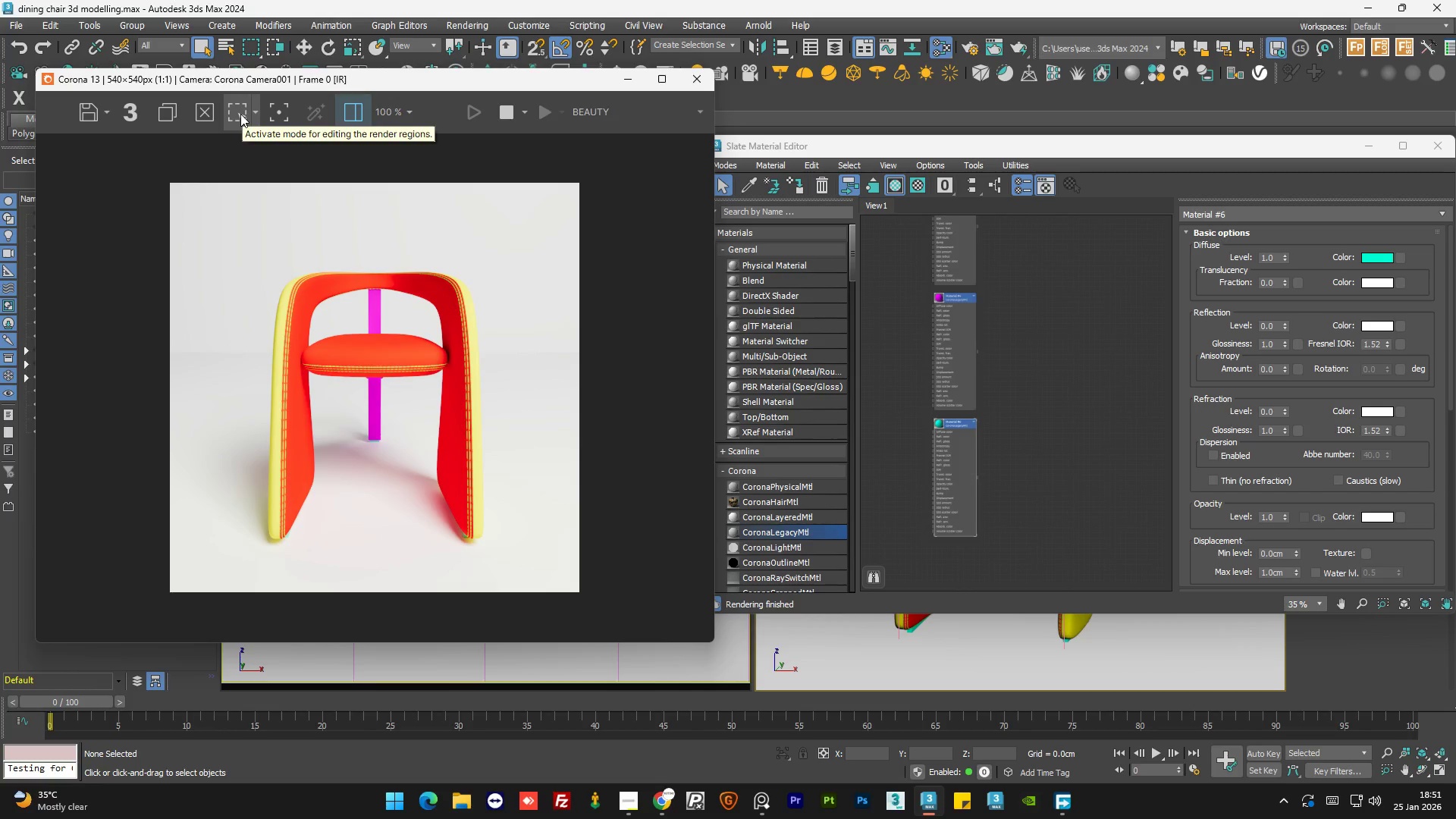 
left_click([1048, 411])
 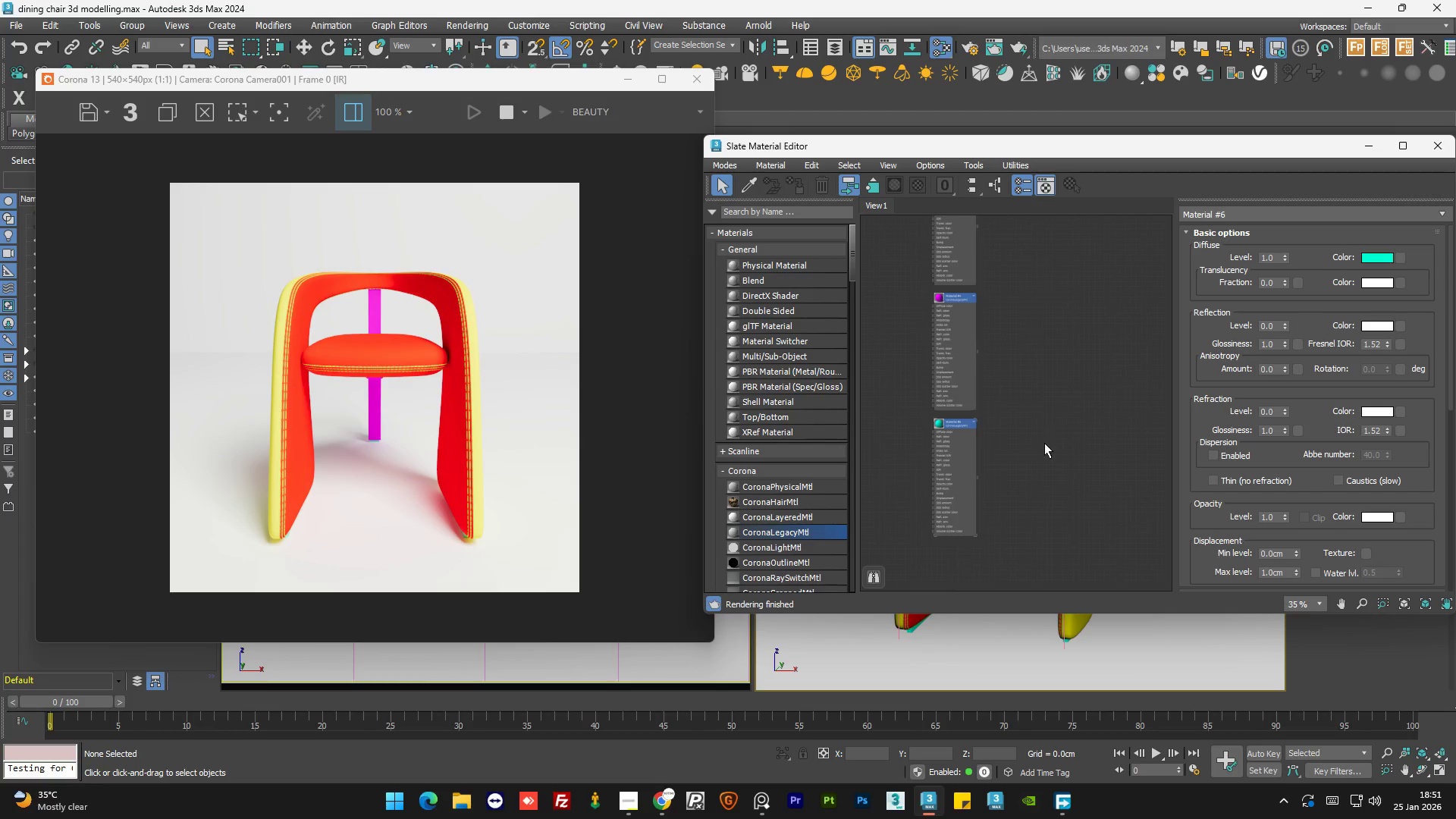 
scroll: coordinate [1043, 444], scroll_direction: down, amount: 2.0
 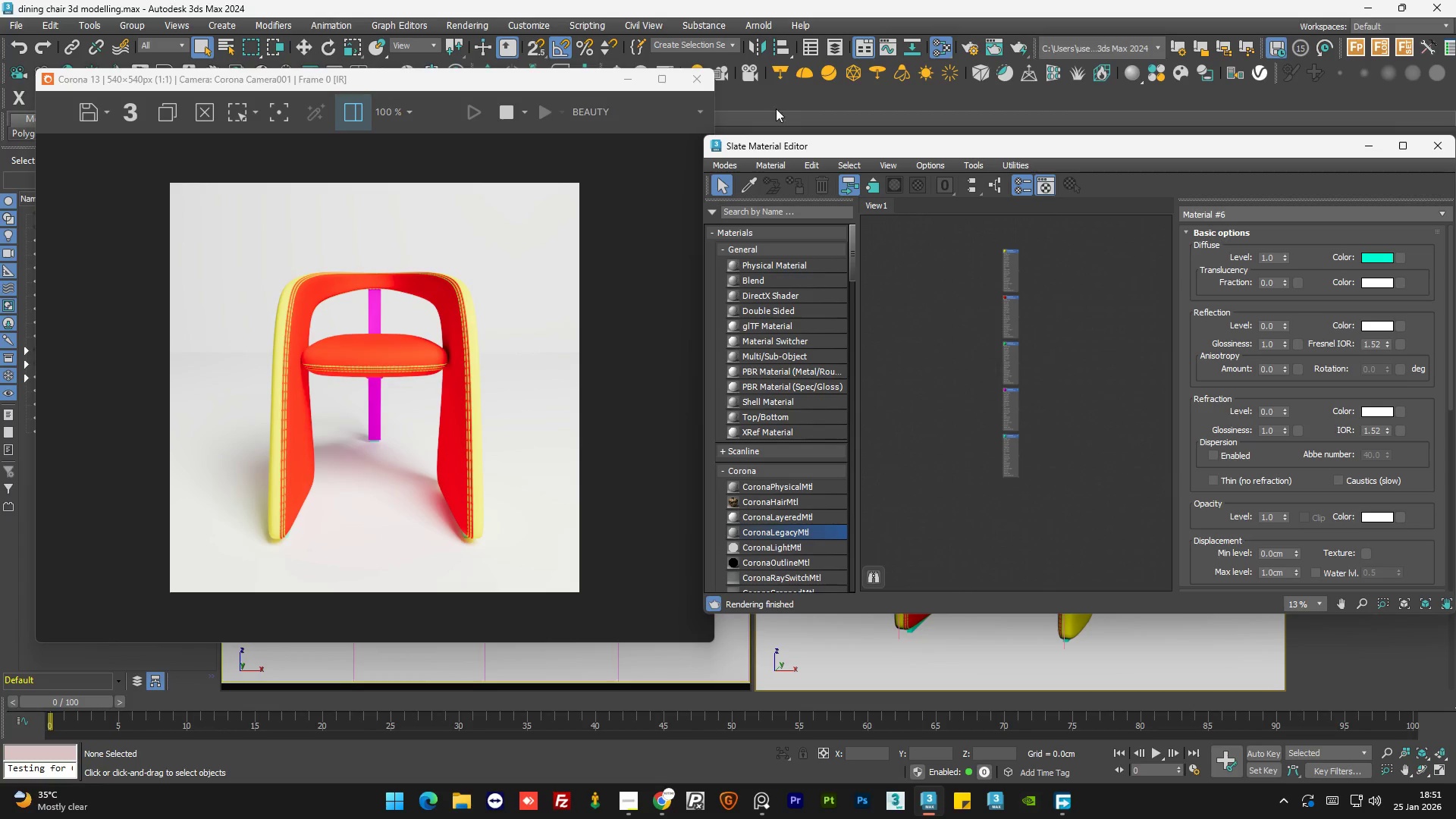 
left_click_drag(start_coordinate=[541, 79], to_coordinate=[1090, 111])
 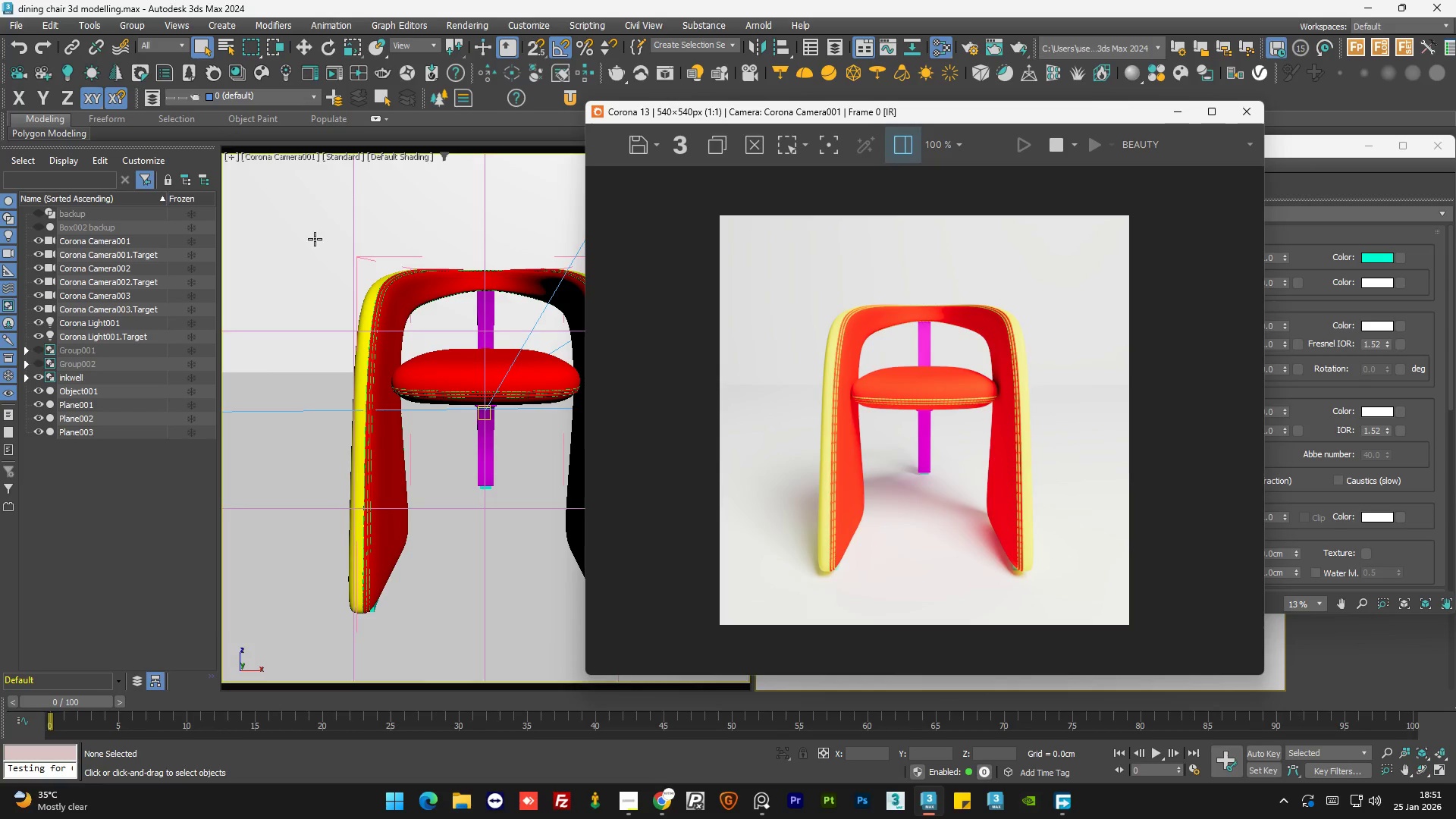 
left_click([314, 239])
 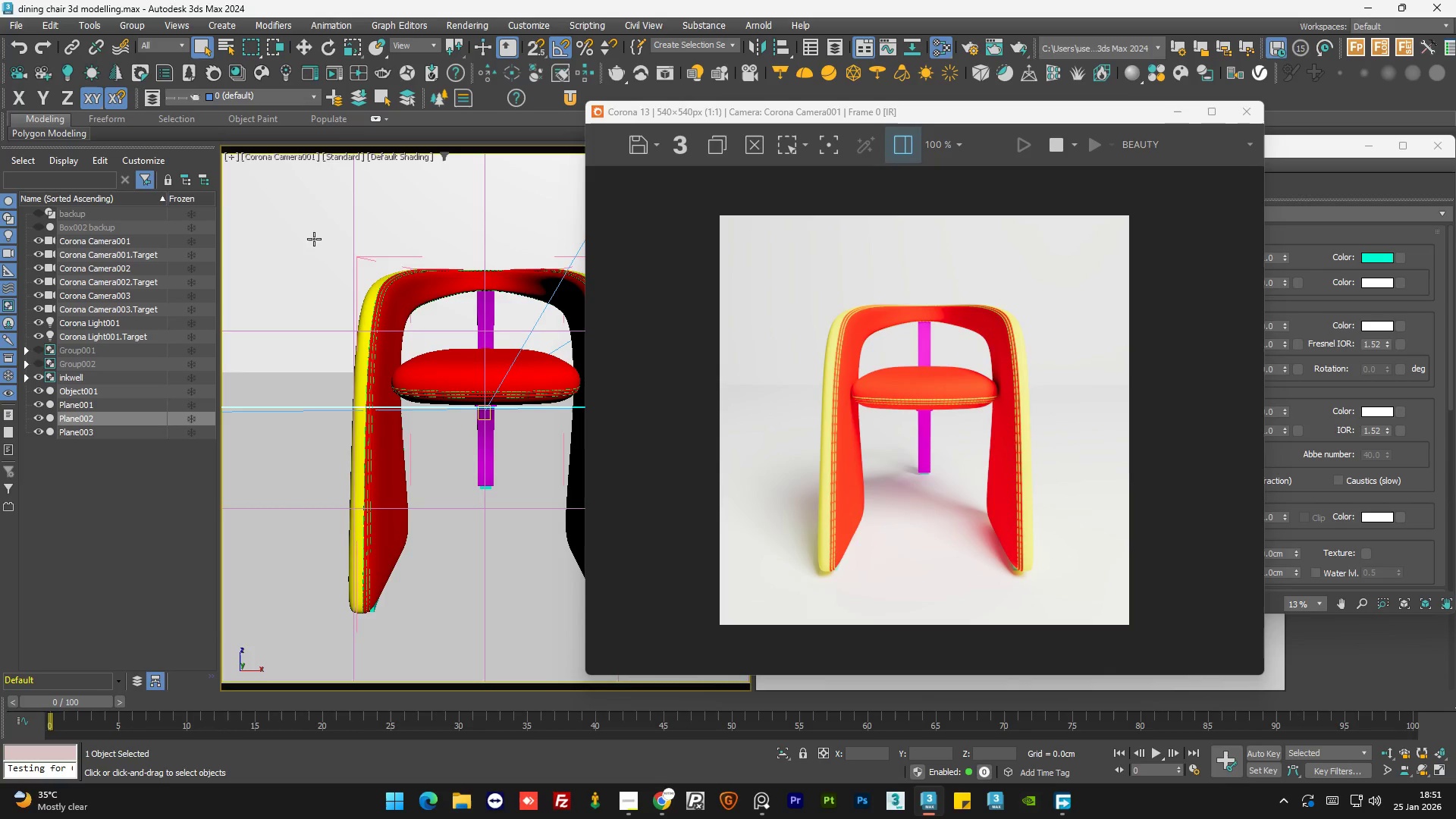 
key(C)
 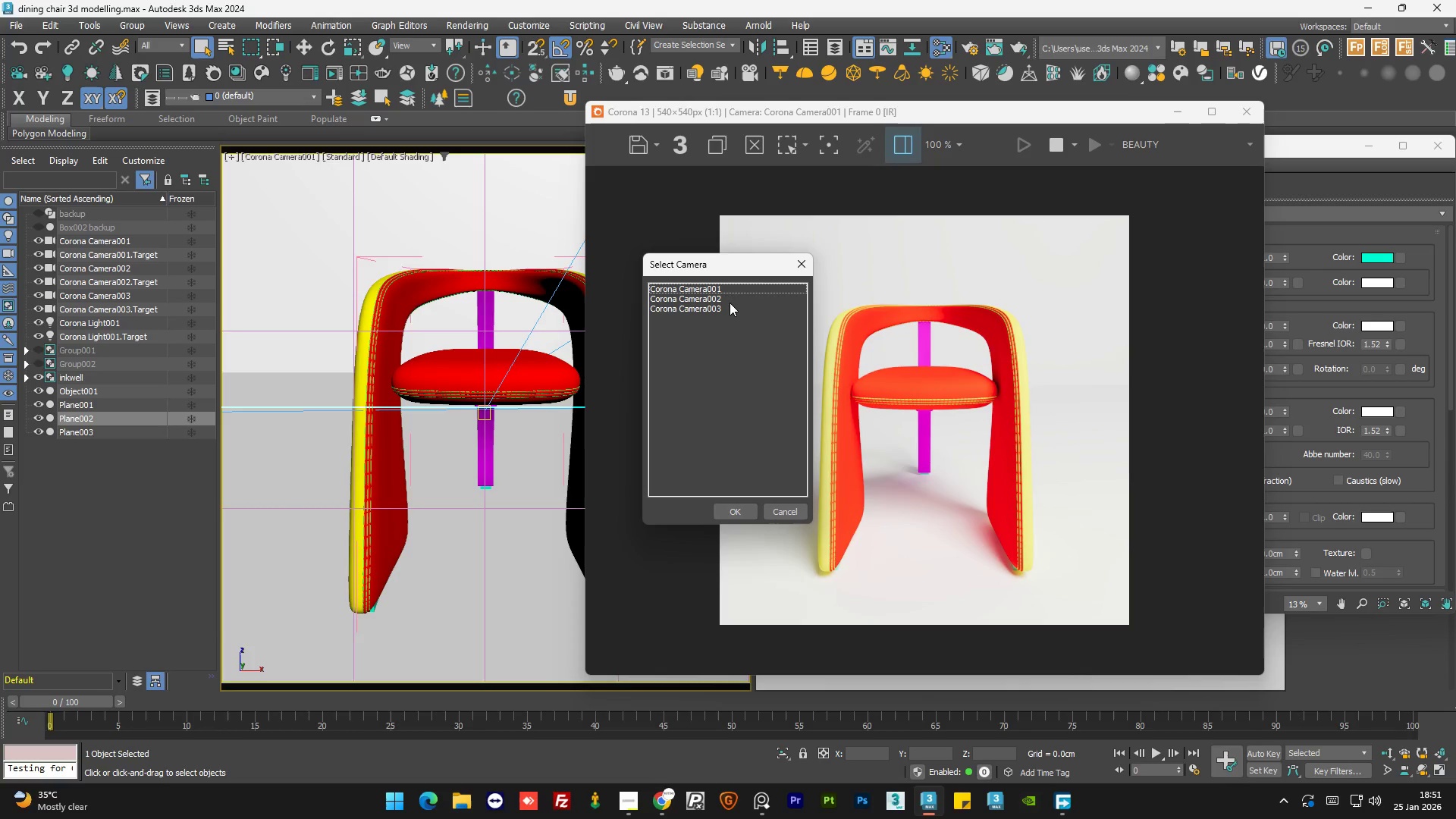 
double_click([733, 299])
 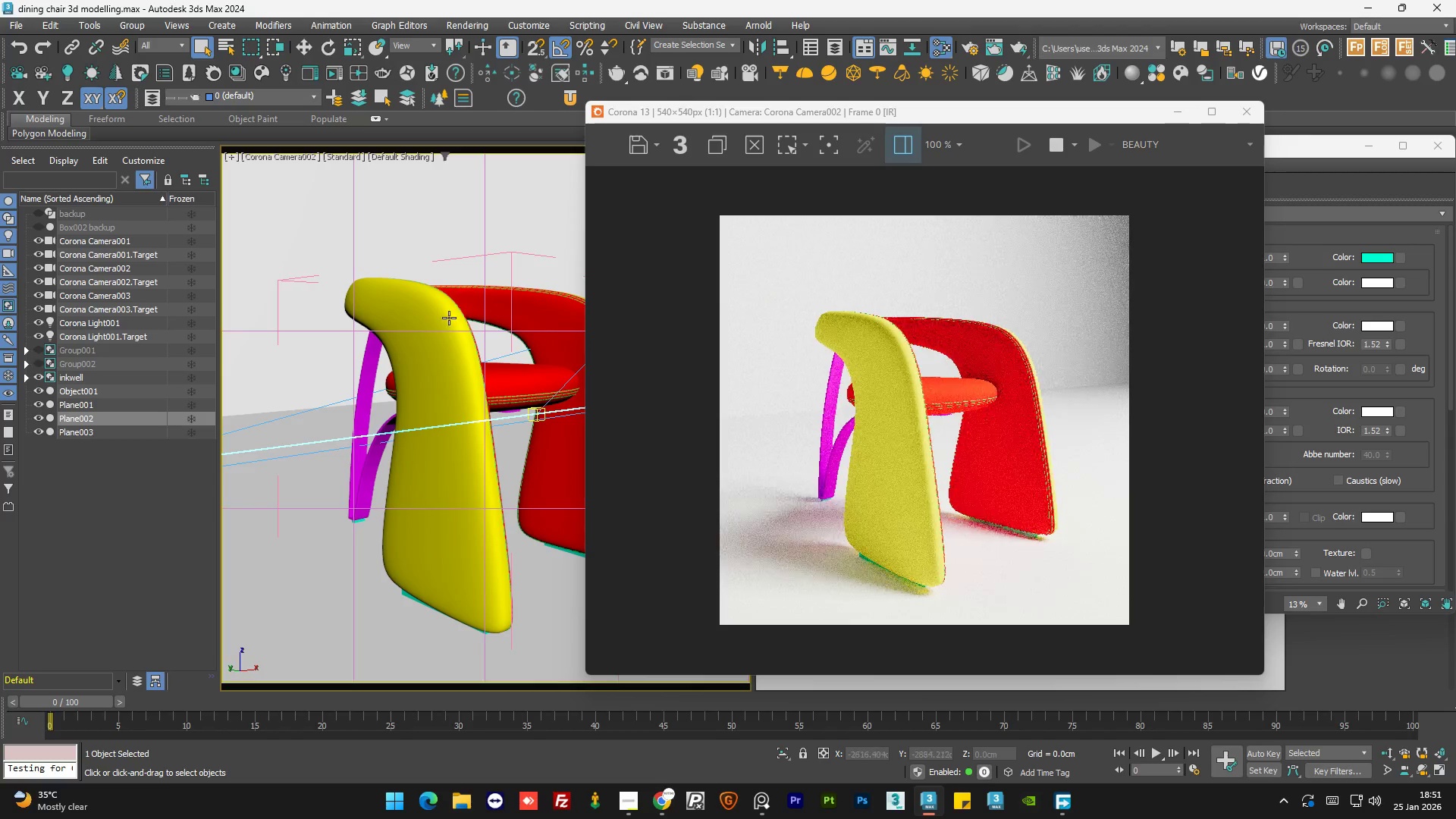 
key(C)
 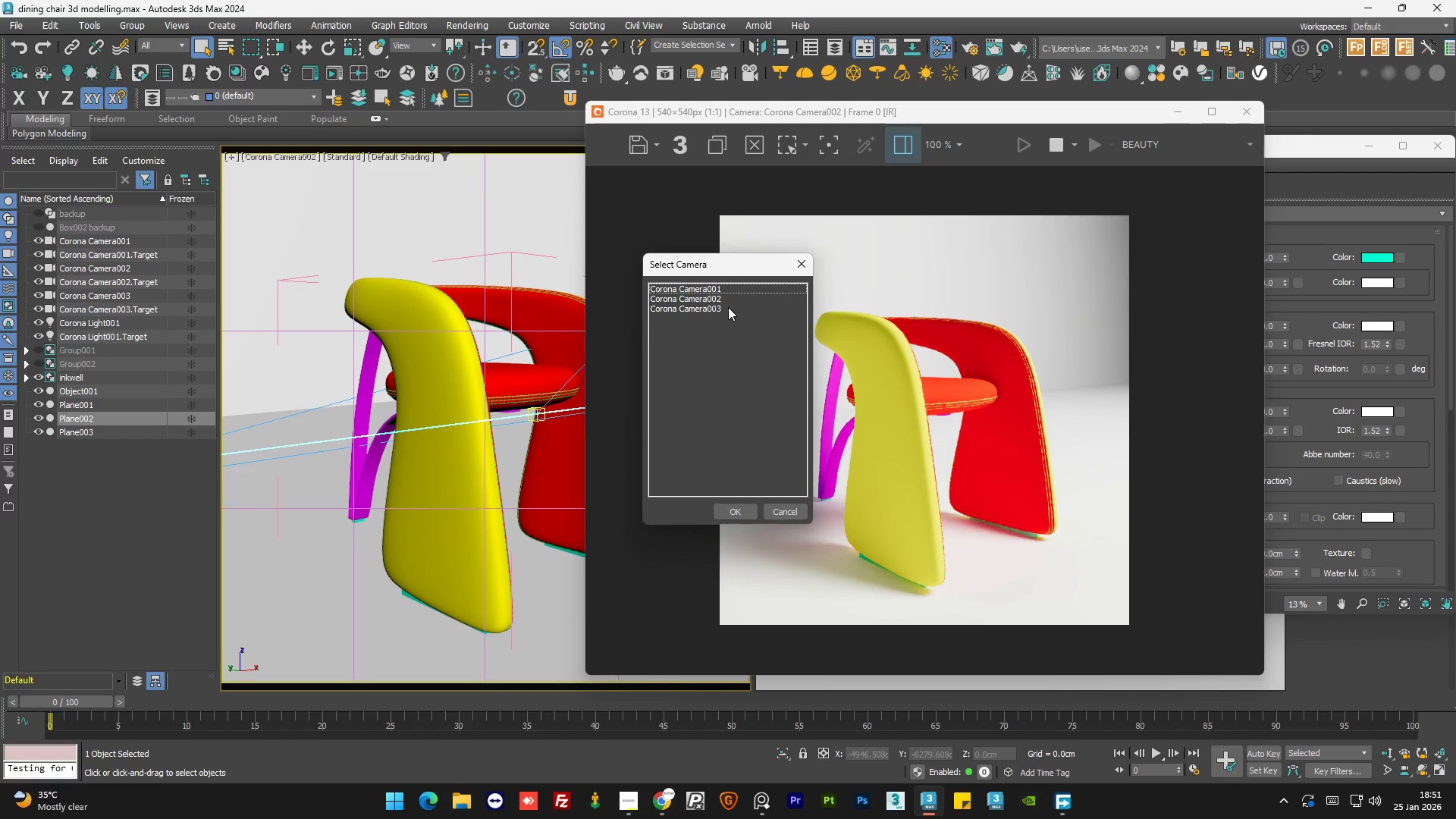 
double_click([728, 307])
 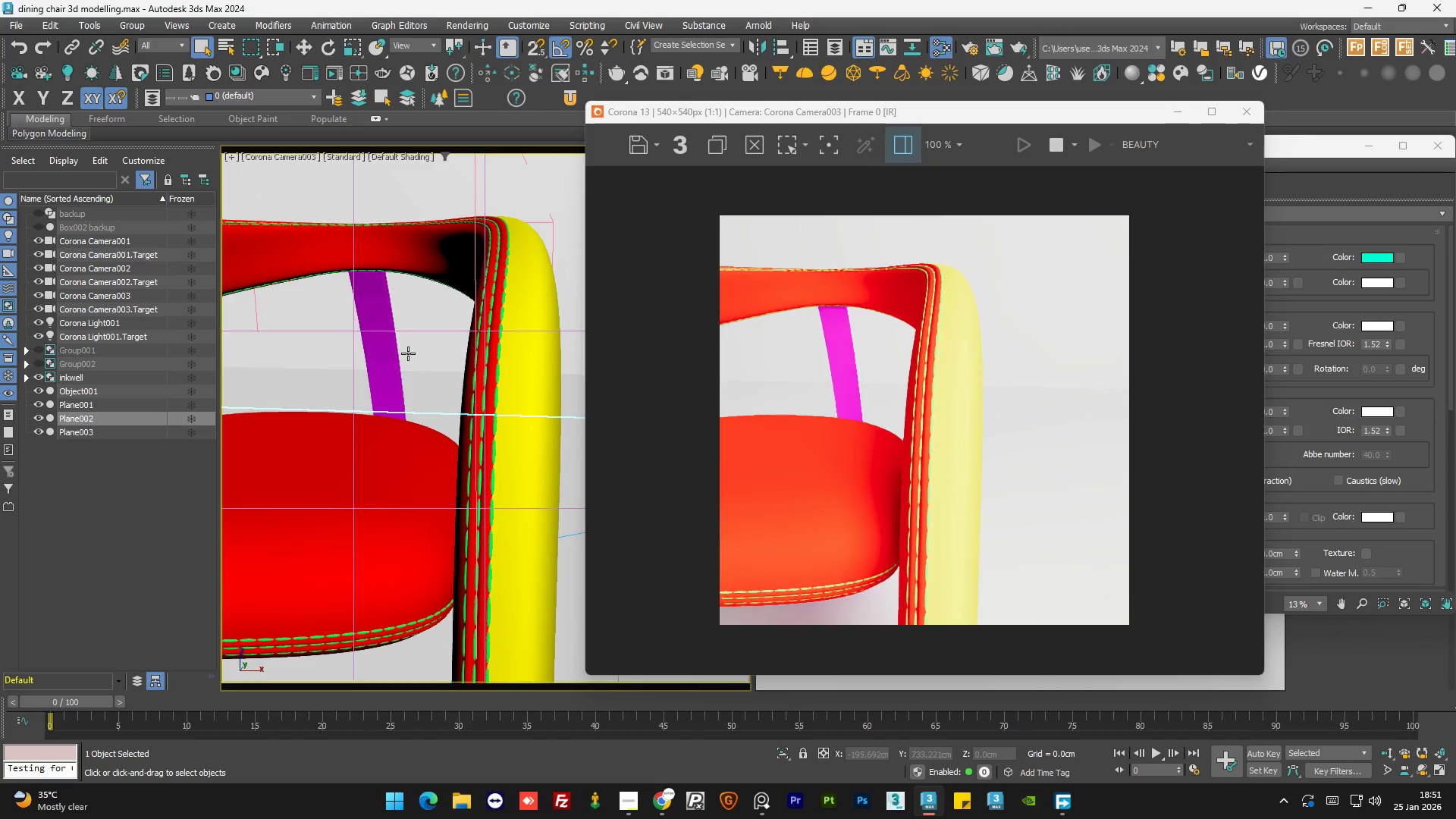 
key(C)
 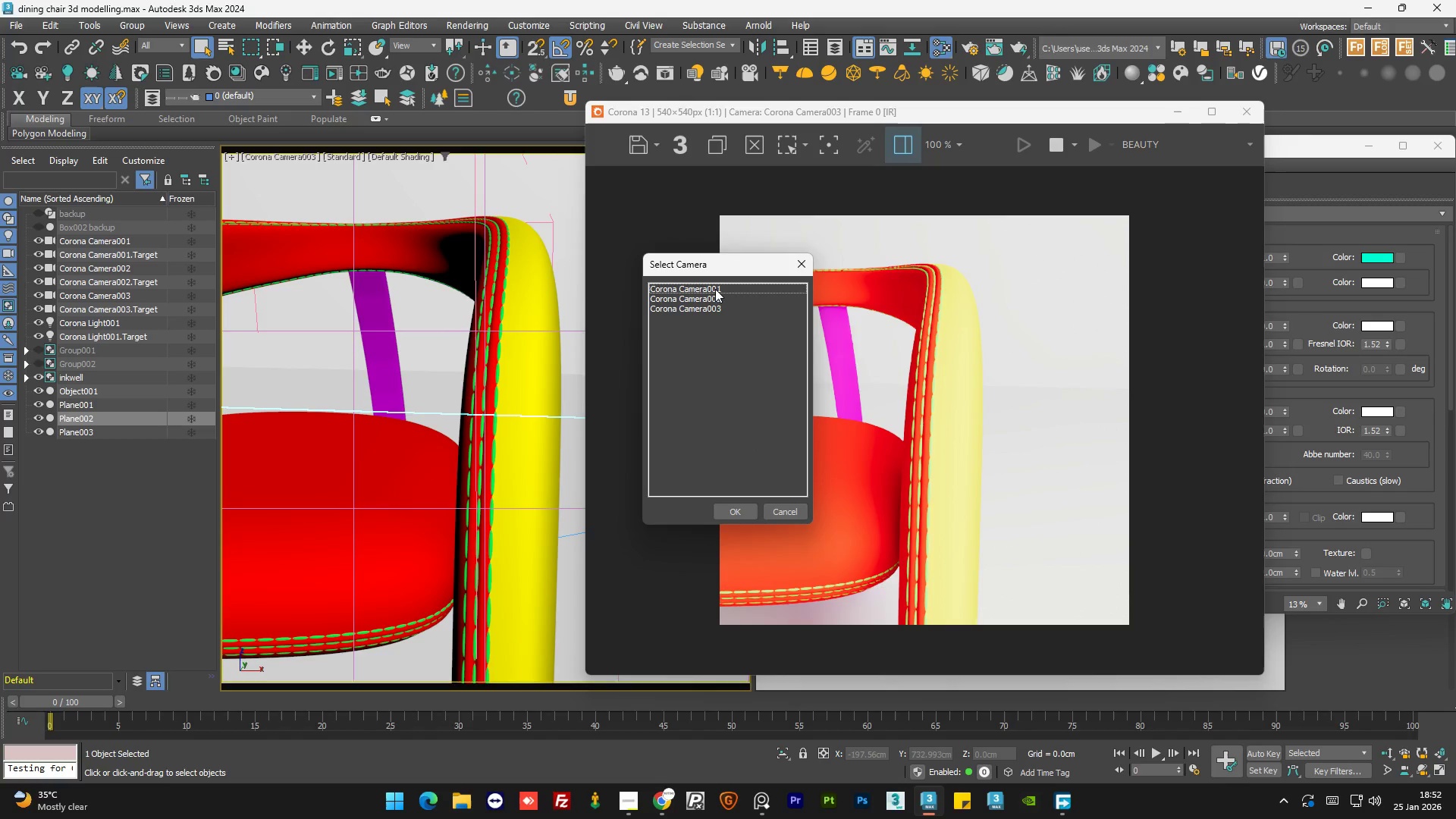 
double_click([715, 289])
 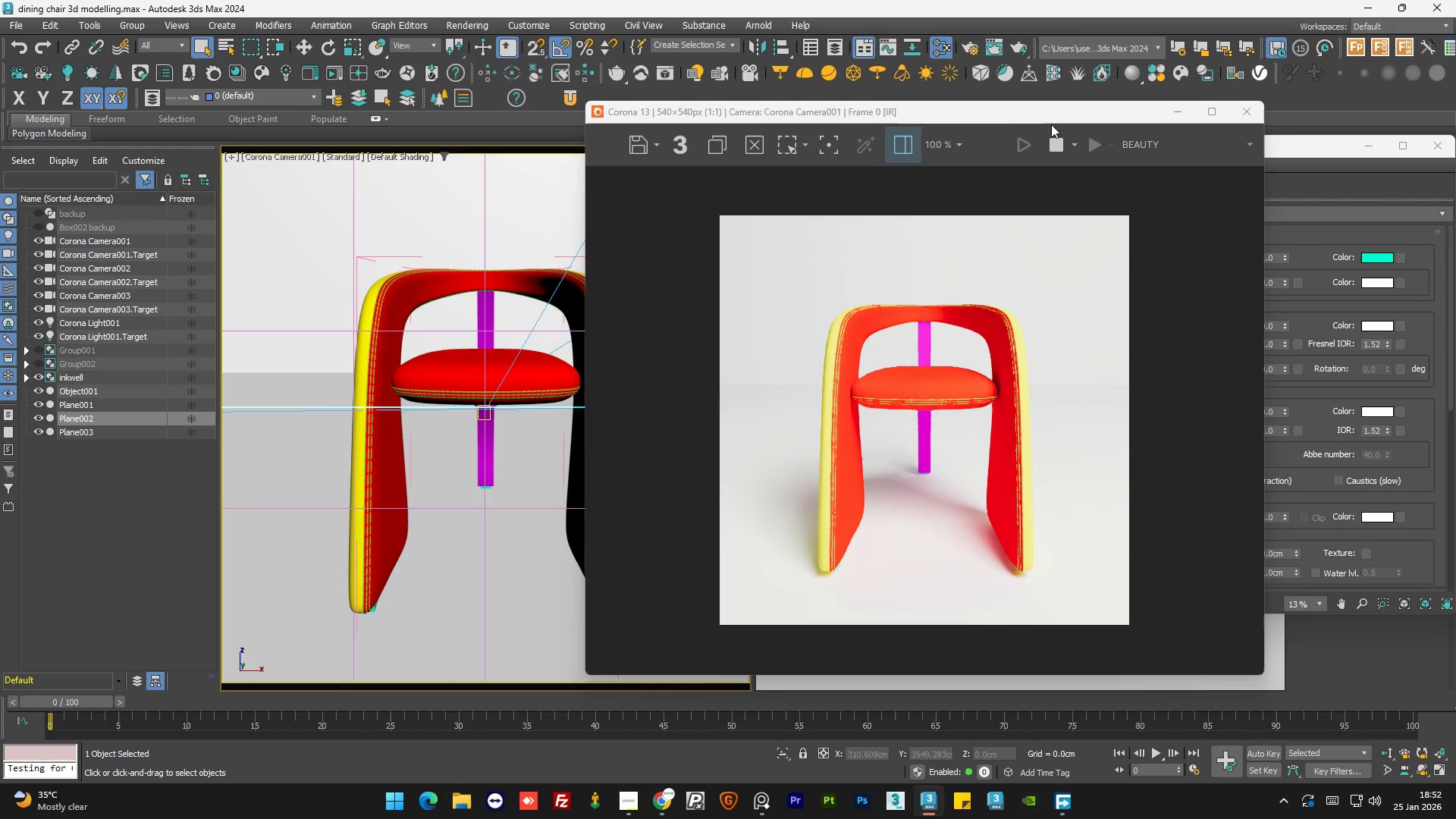 
left_click_drag(start_coordinate=[1005, 114], to_coordinate=[721, 115])
 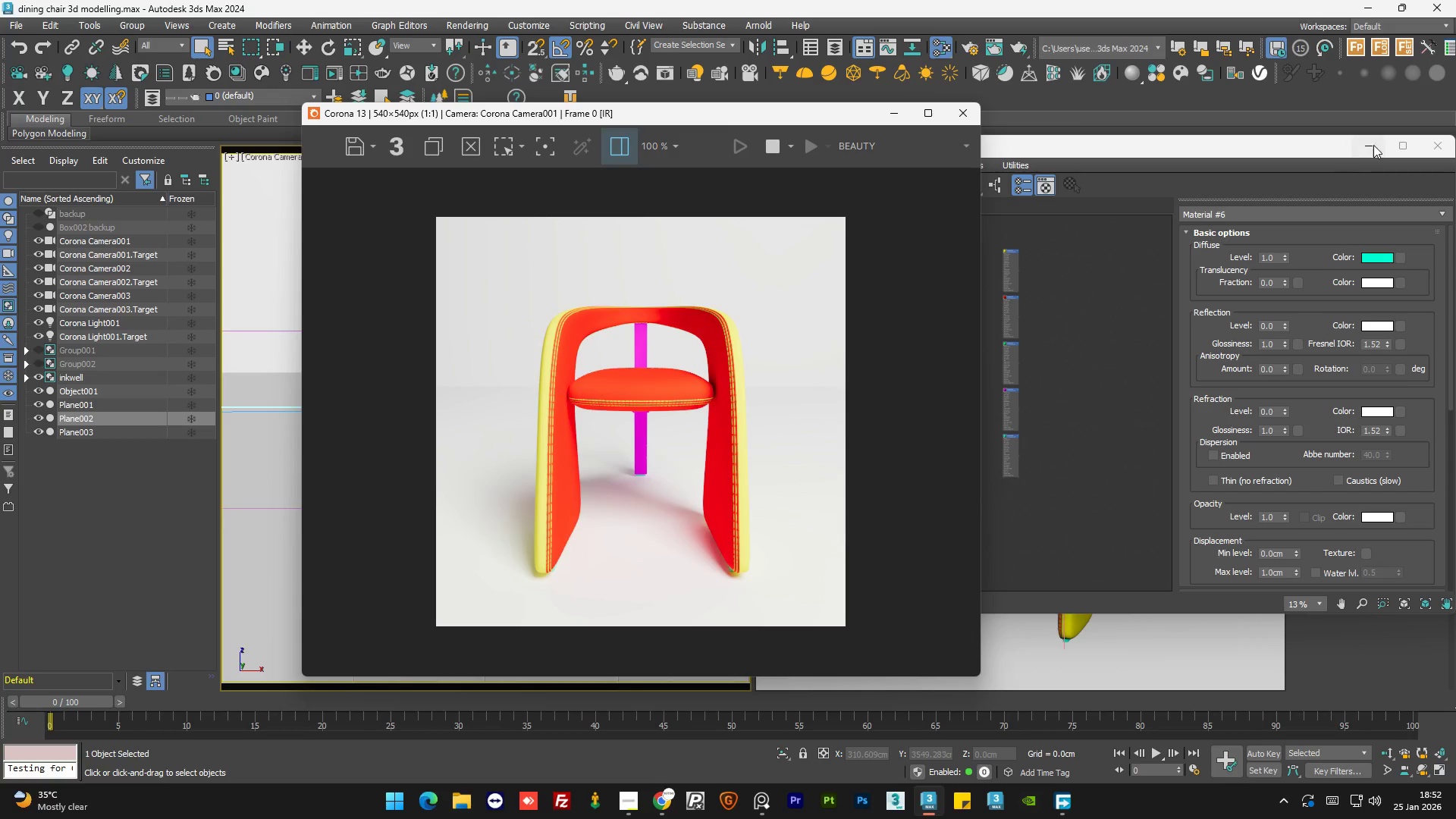 
left_click([1370, 145])
 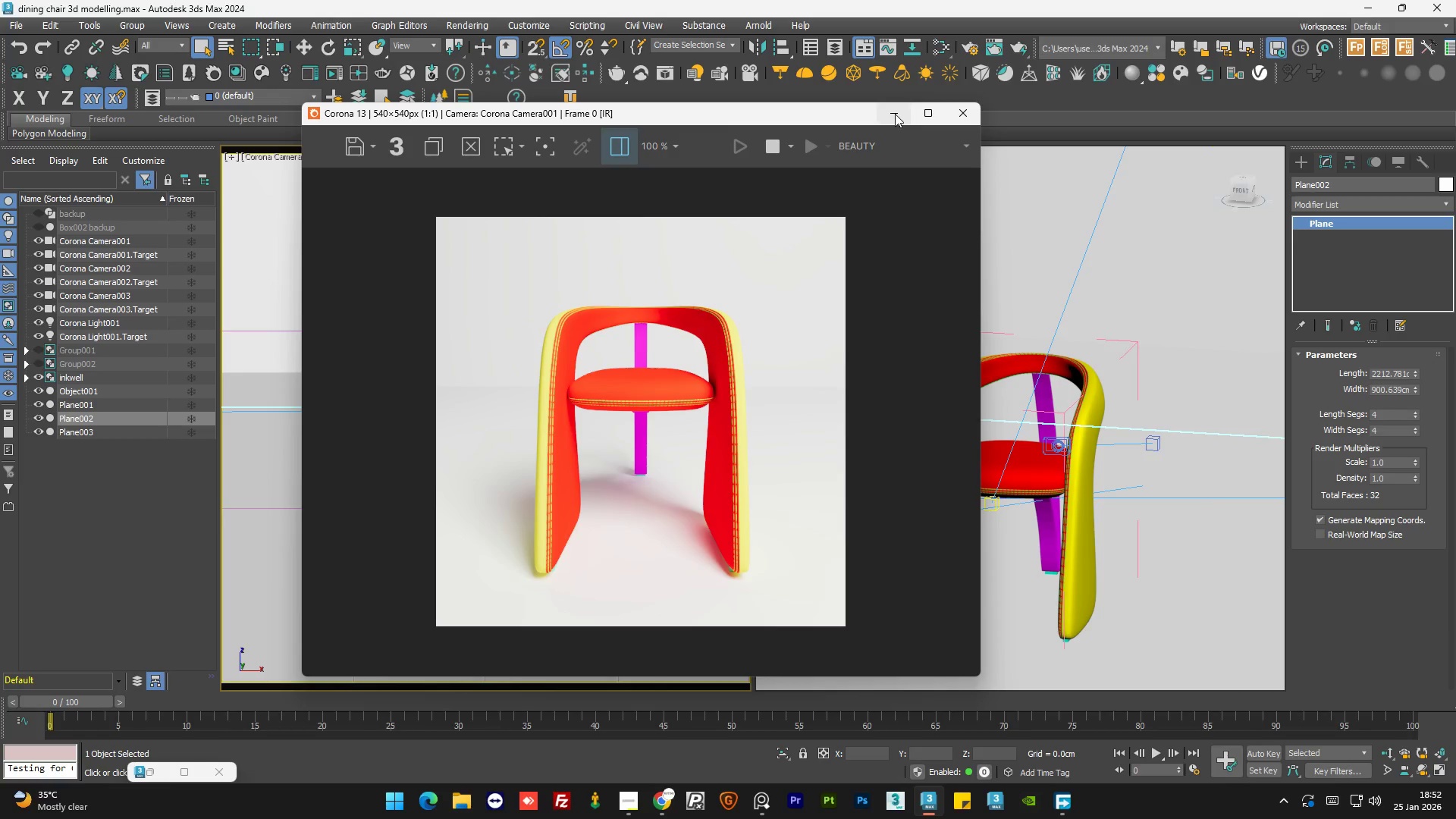 
left_click([895, 114])
 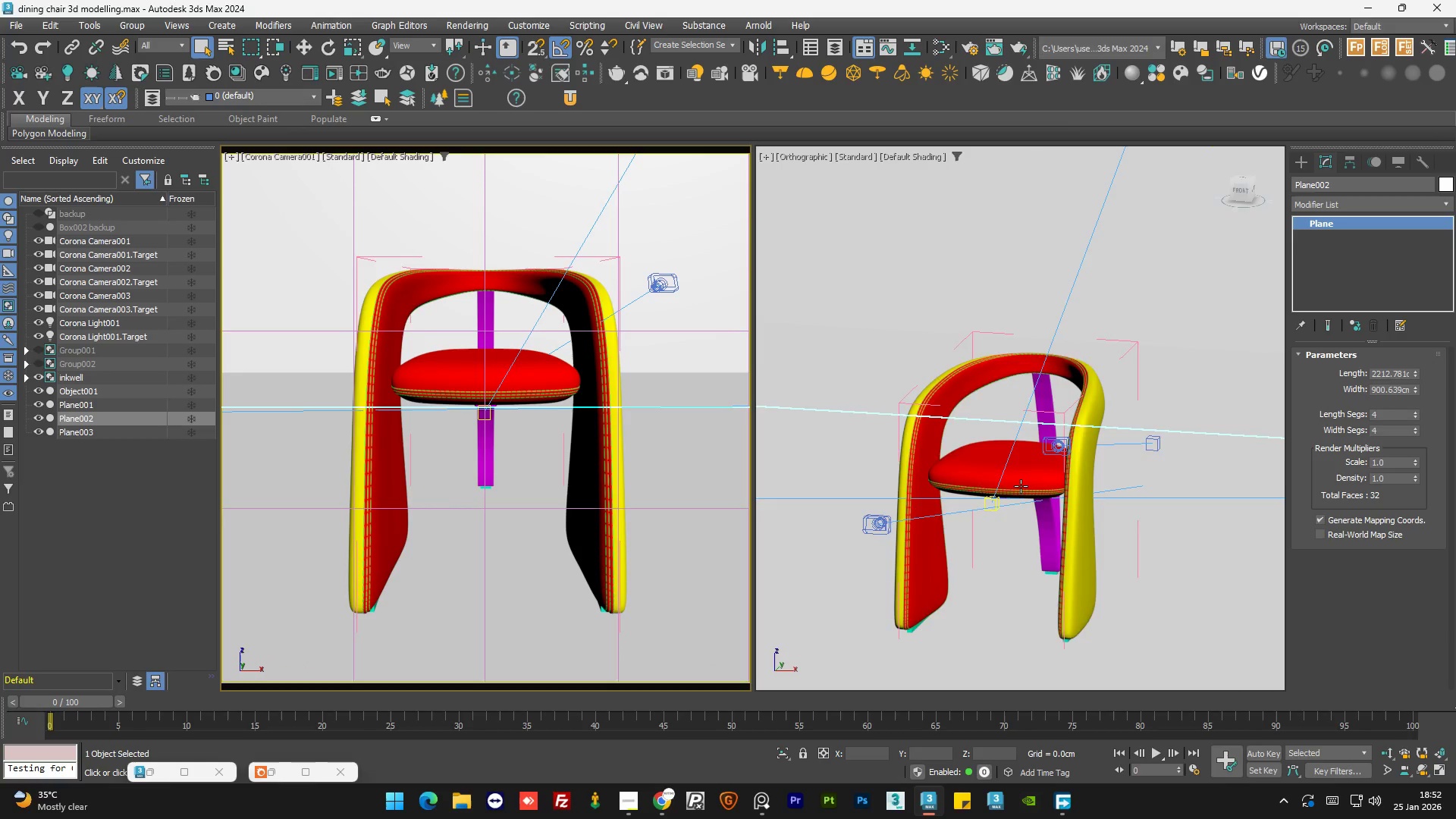 
scroll: coordinate [978, 505], scroll_direction: down, amount: 2.0
 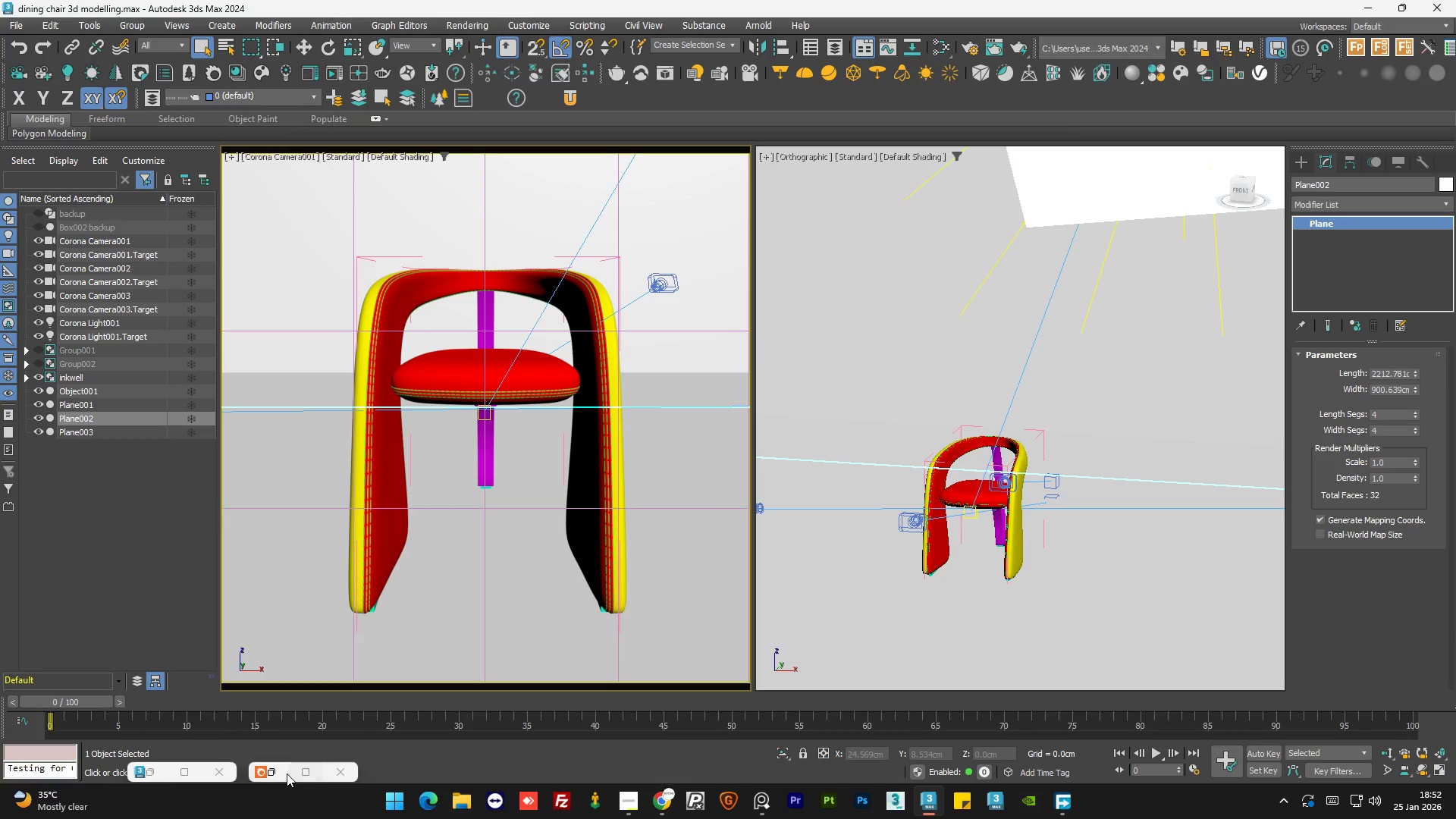 
left_click([281, 774])
 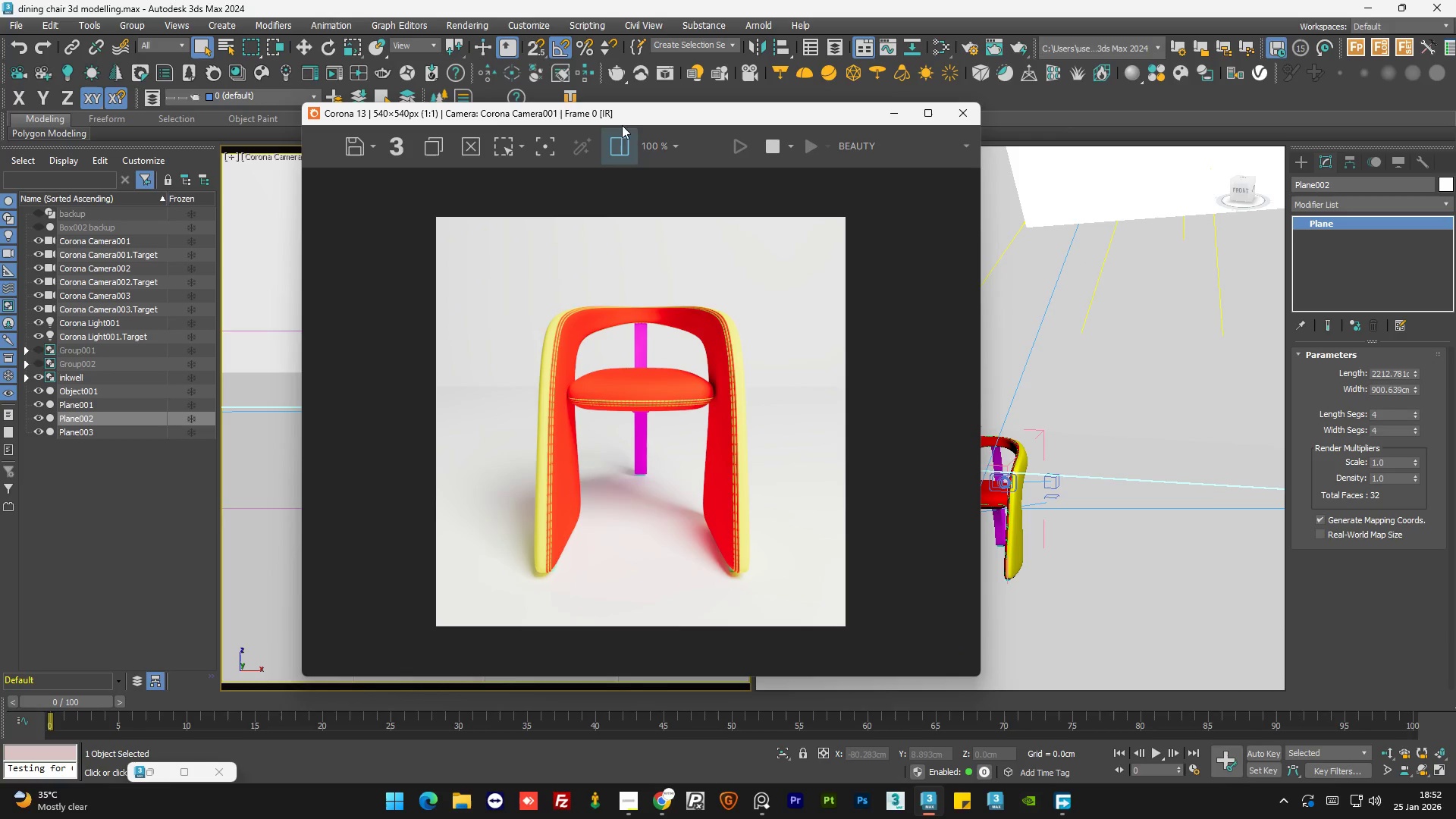 
left_click_drag(start_coordinate=[635, 111], to_coordinate=[444, 121])
 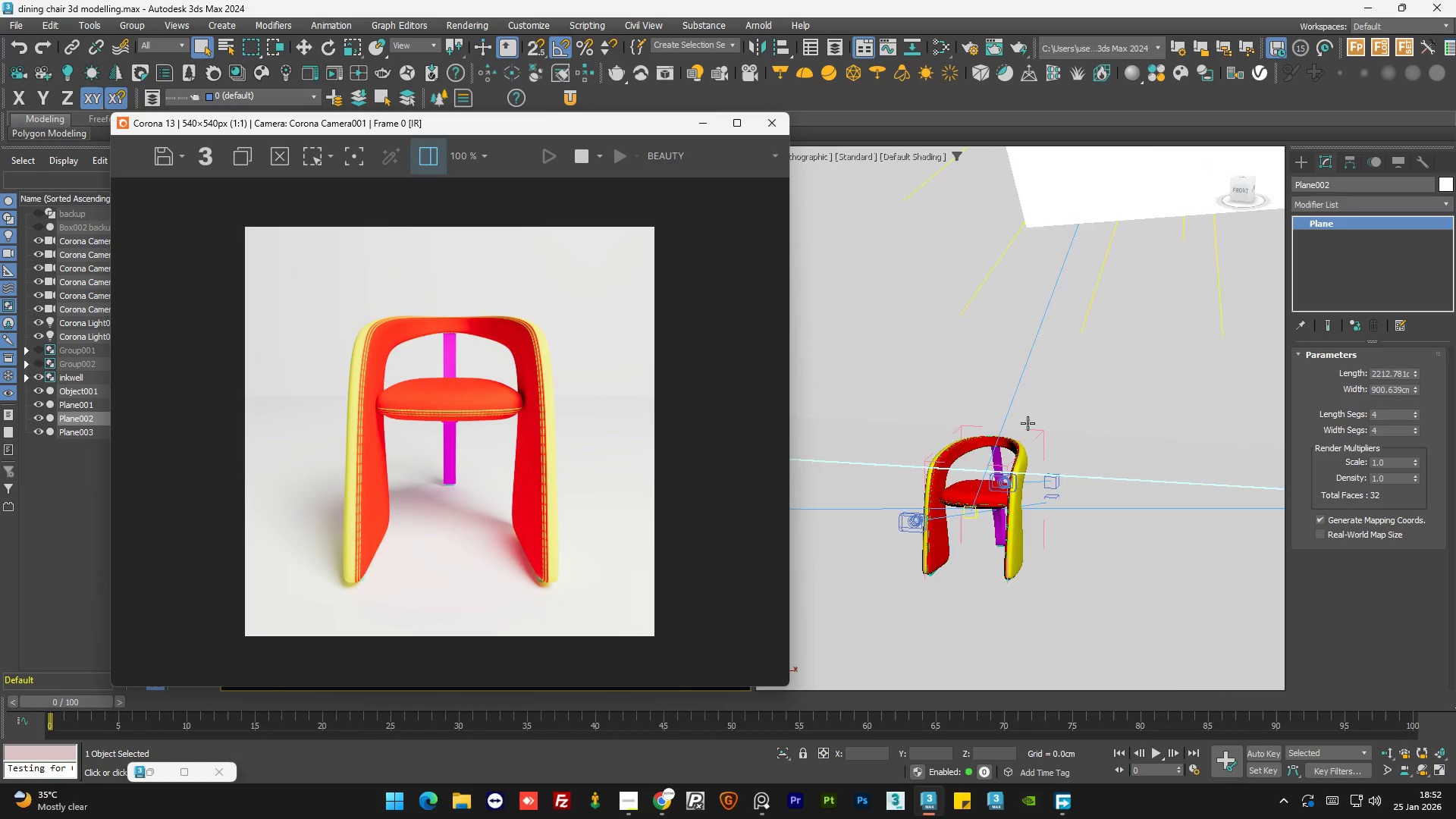 
scroll: coordinate [1034, 429], scroll_direction: down, amount: 3.0
 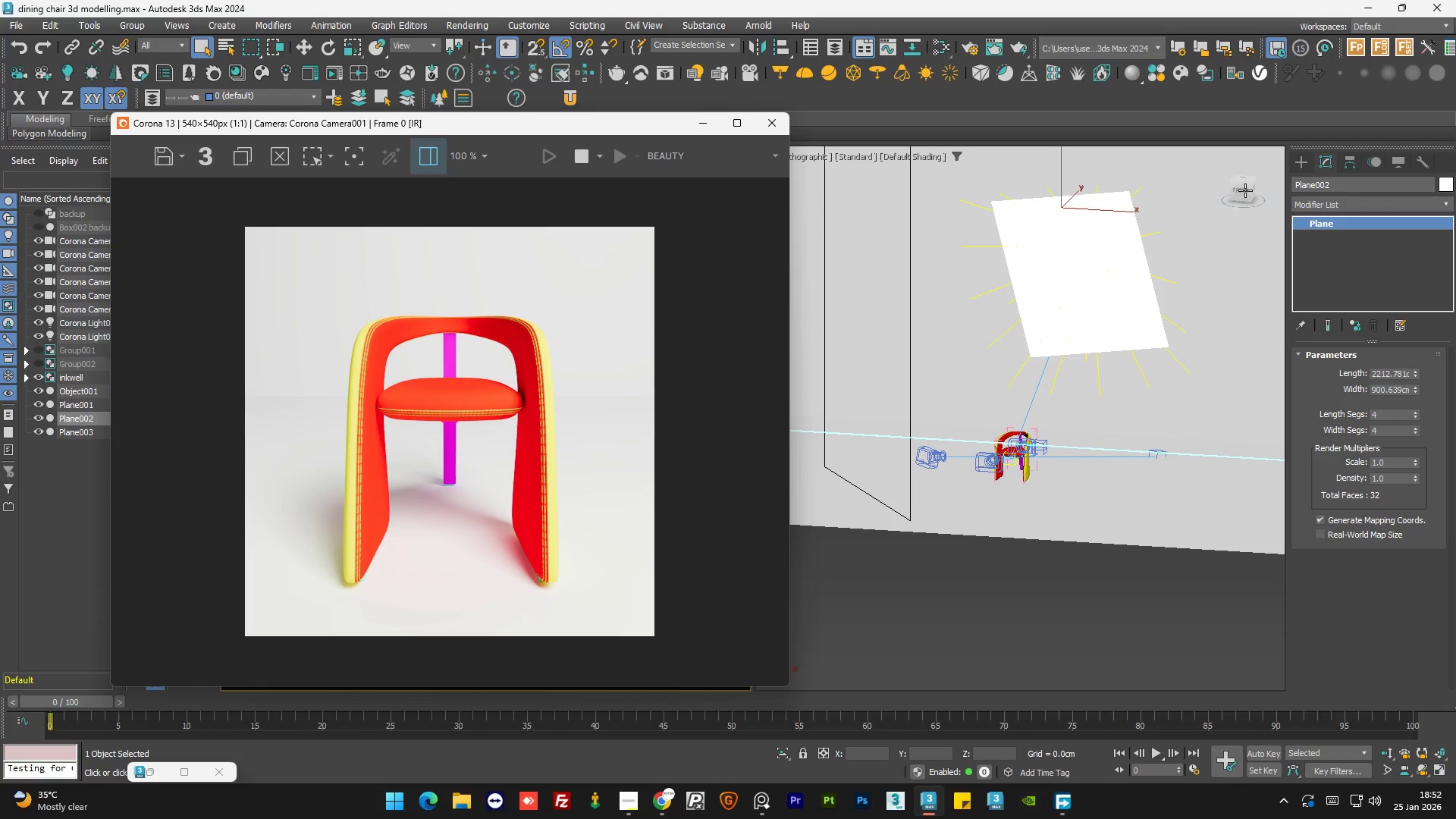 
left_click([1244, 190])
 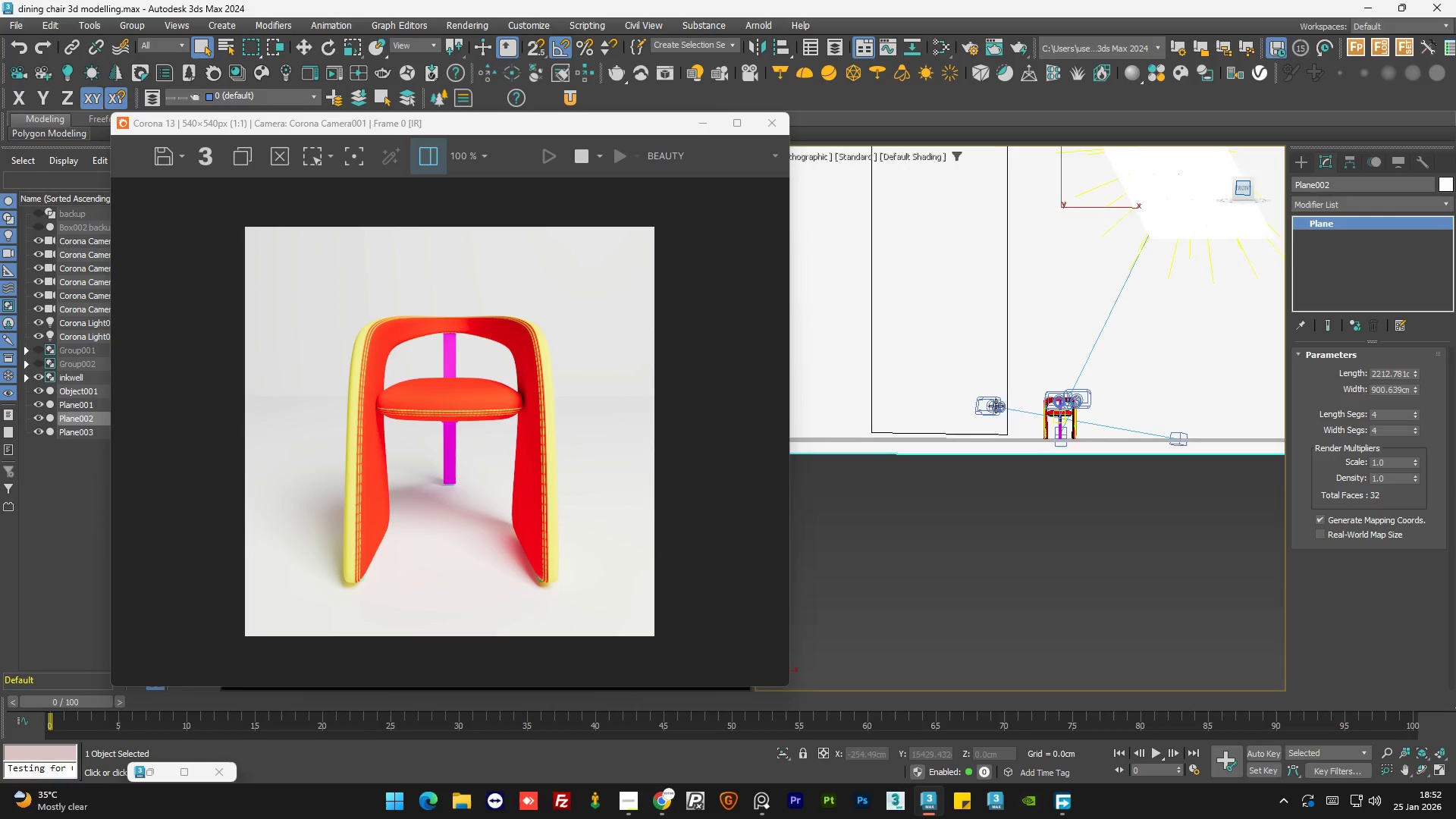 
scroll: coordinate [941, 470], scroll_direction: down, amount: 1.0
 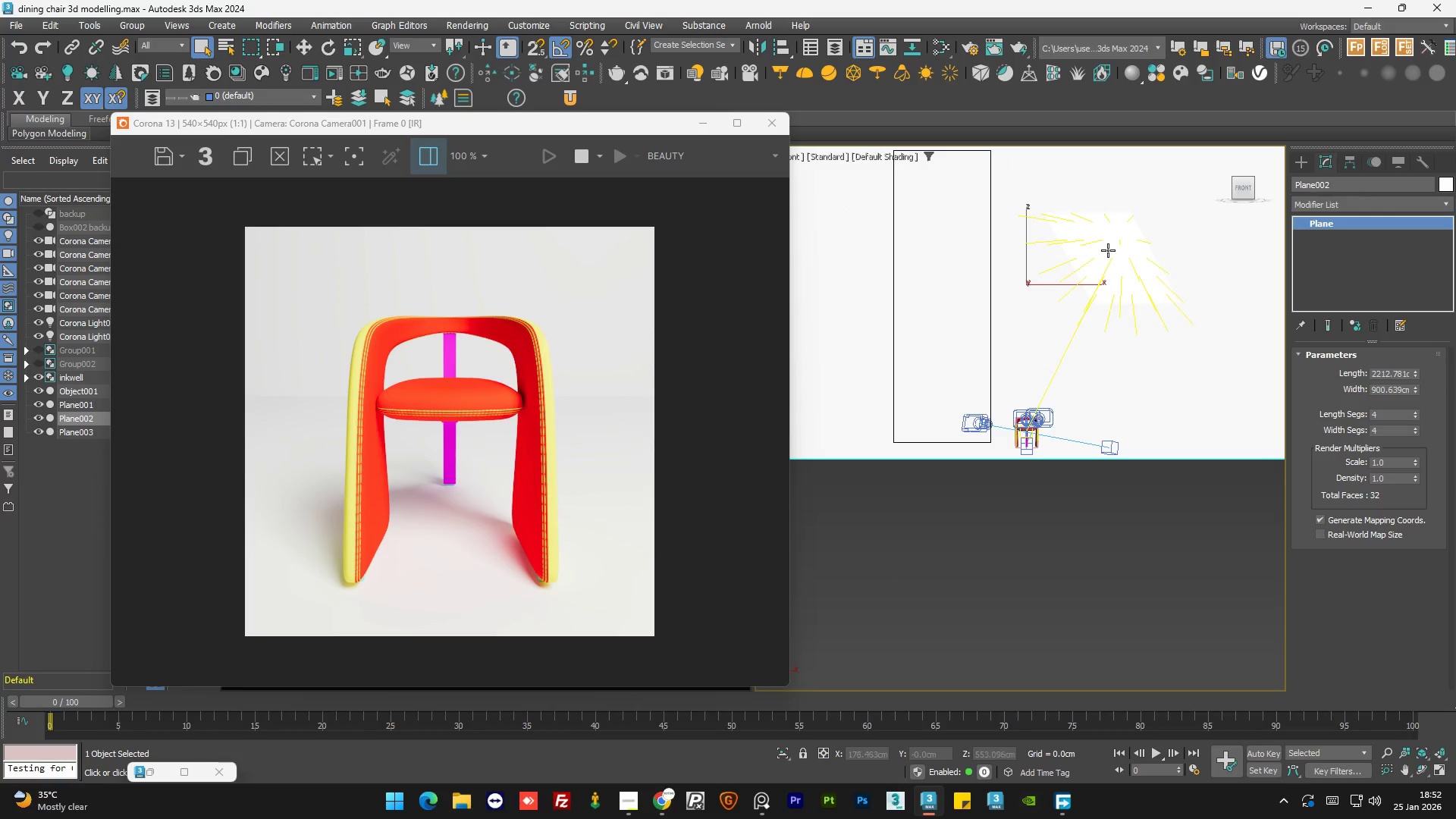 
left_click([1112, 247])
 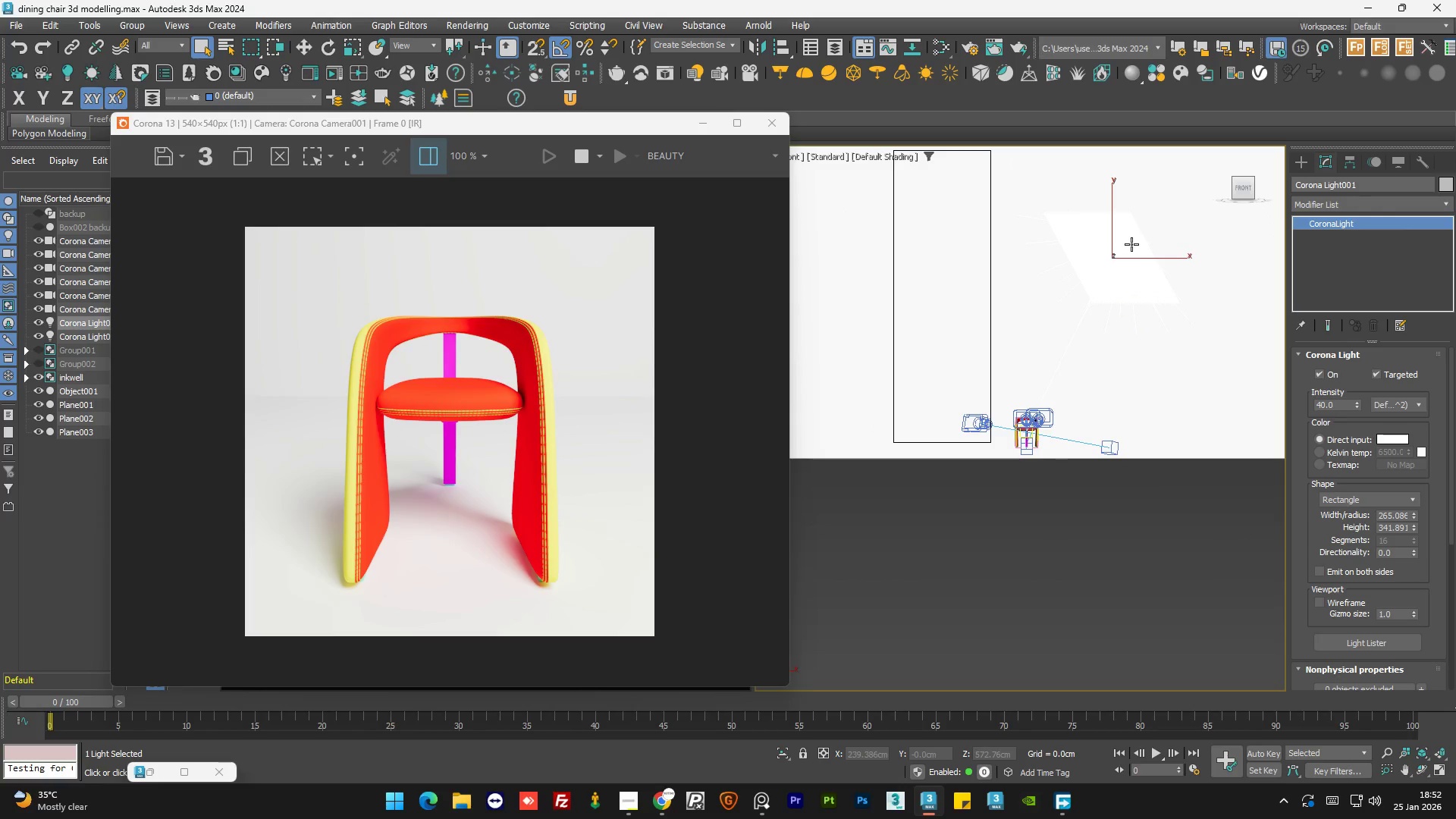 
key(W)
 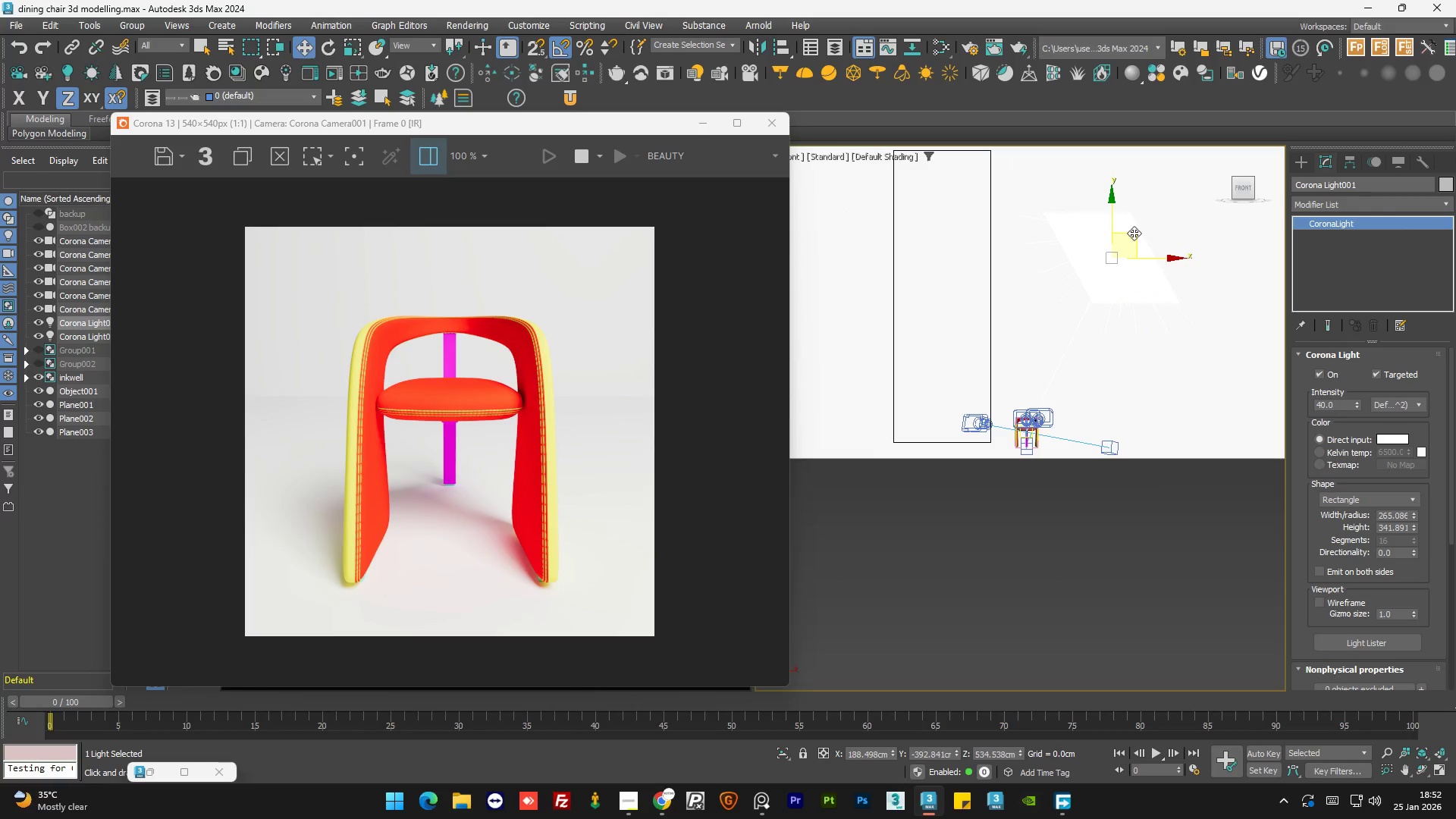 
left_click_drag(start_coordinate=[1134, 234], to_coordinate=[1162, 268])
 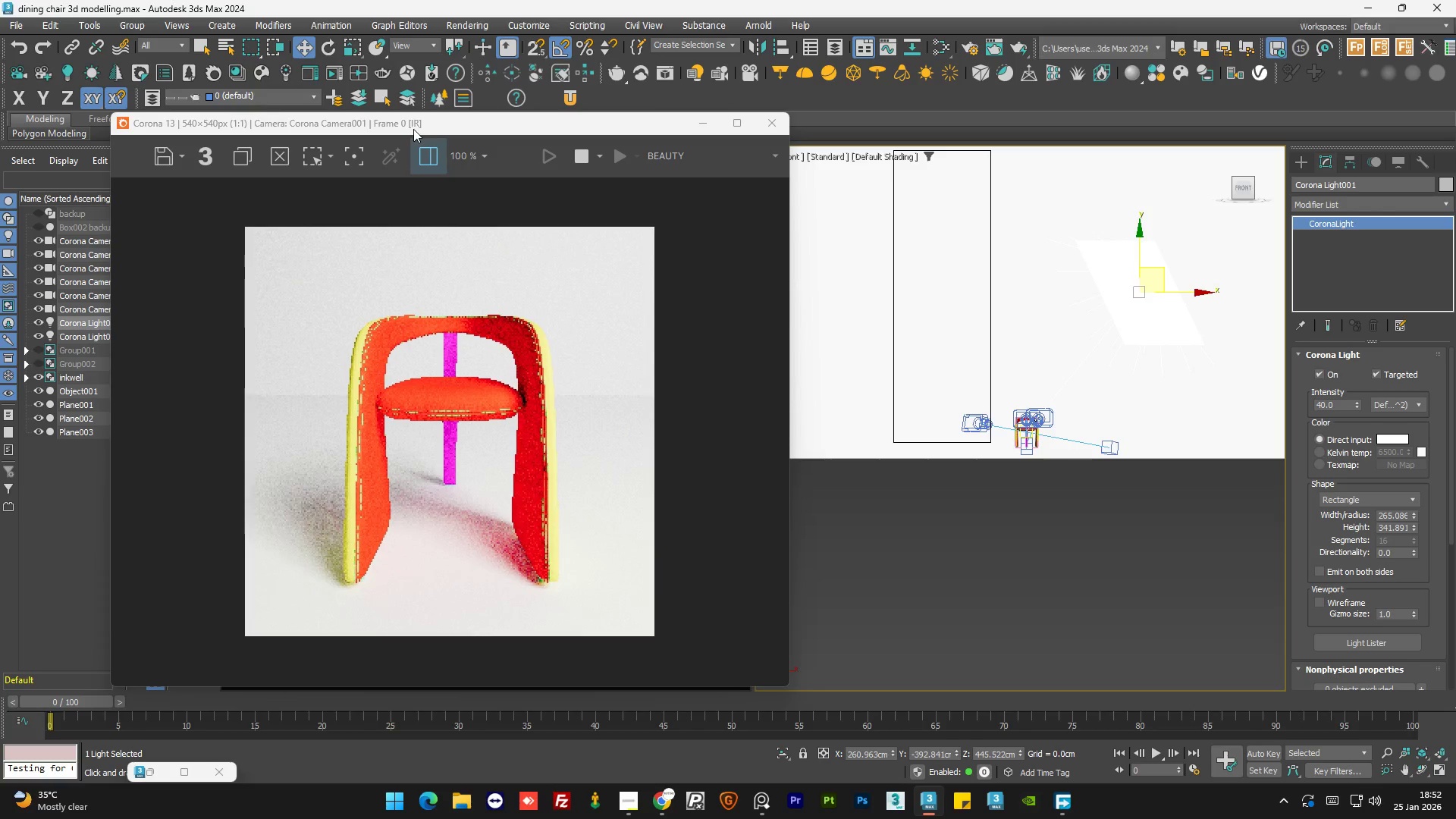 
left_click_drag(start_coordinate=[407, 124], to_coordinate=[854, 141])
 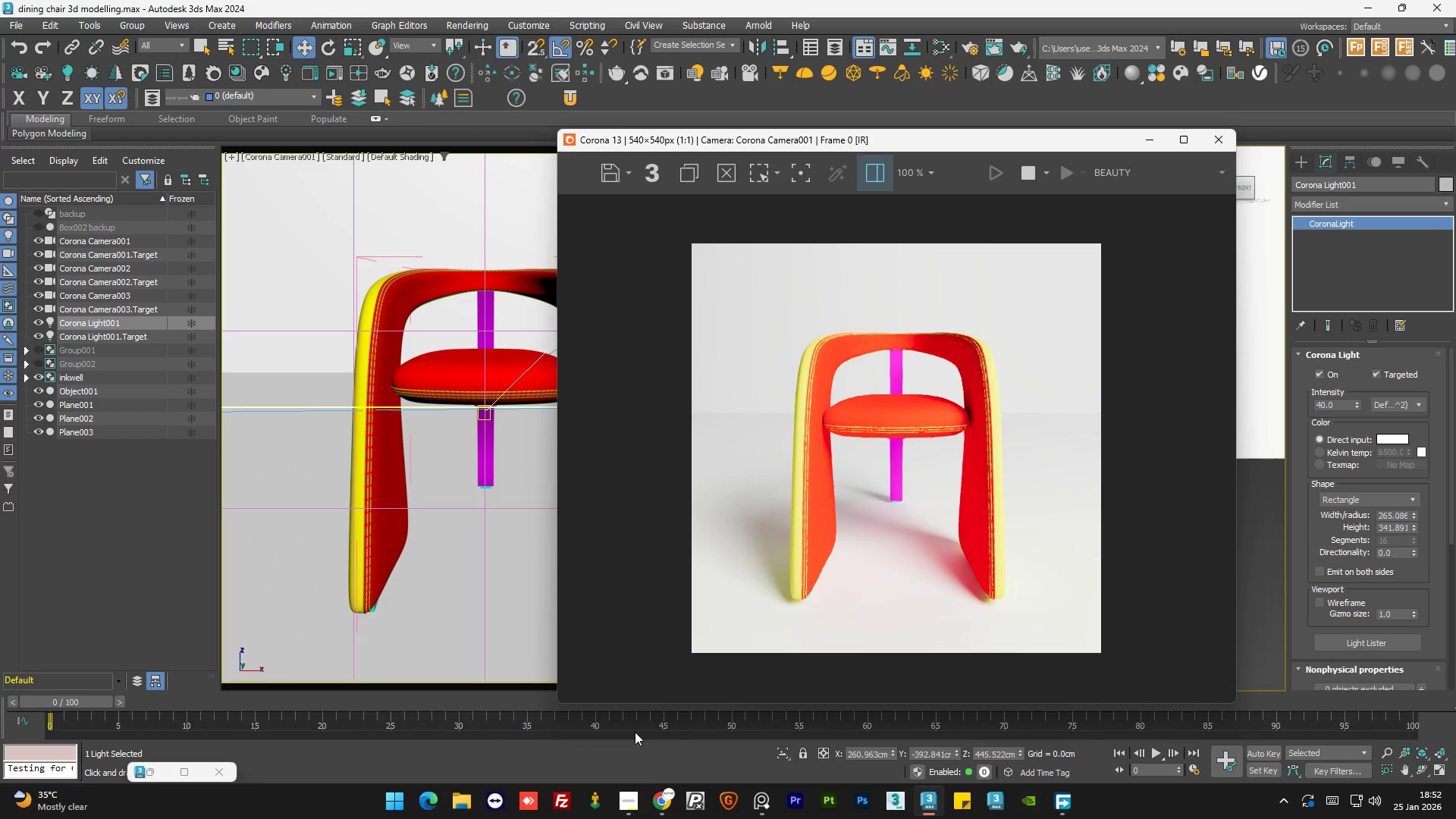 
left_click([638, 818])